 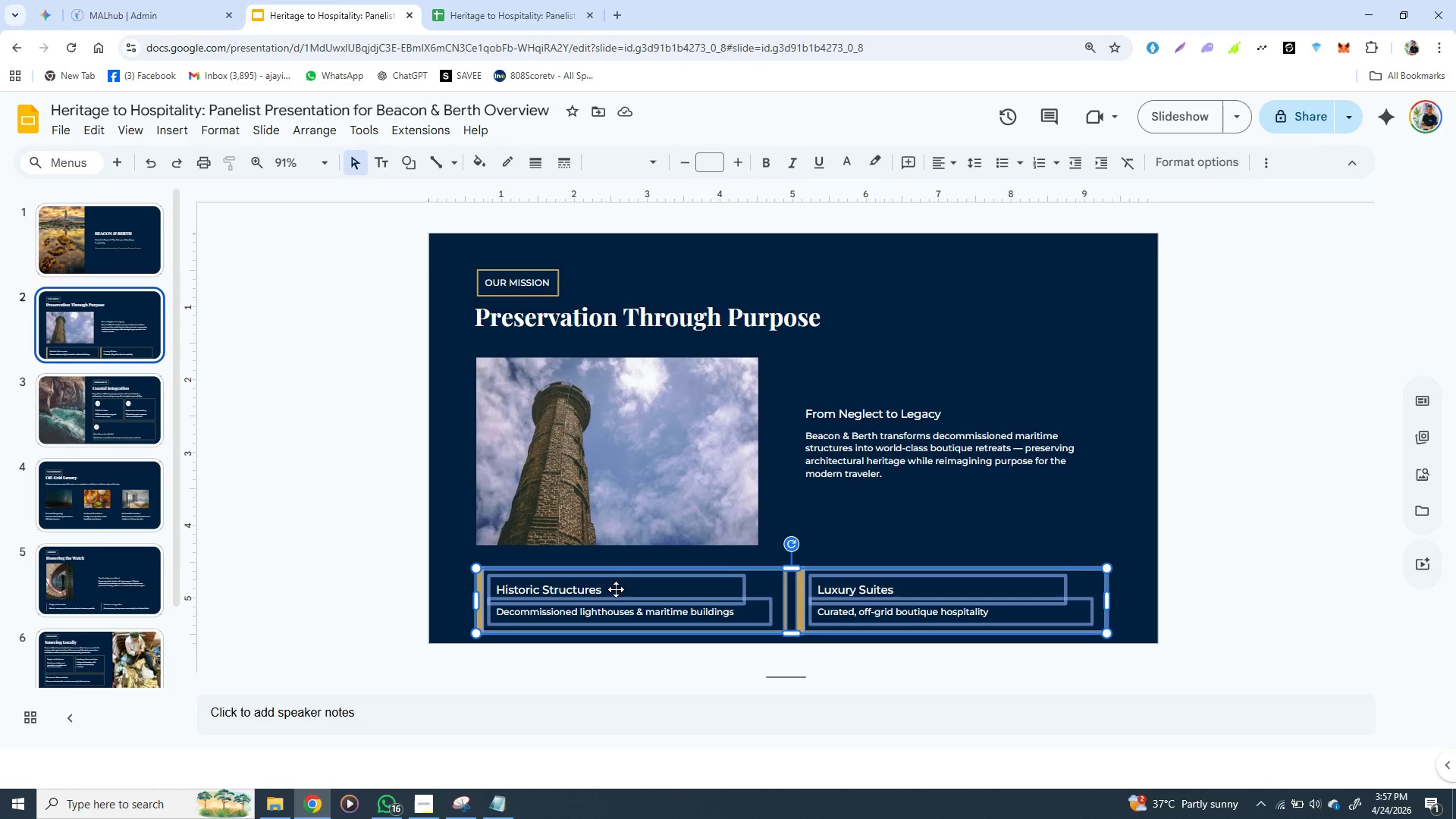 
hold_key(key=ShiftLeft, duration=1.25)
 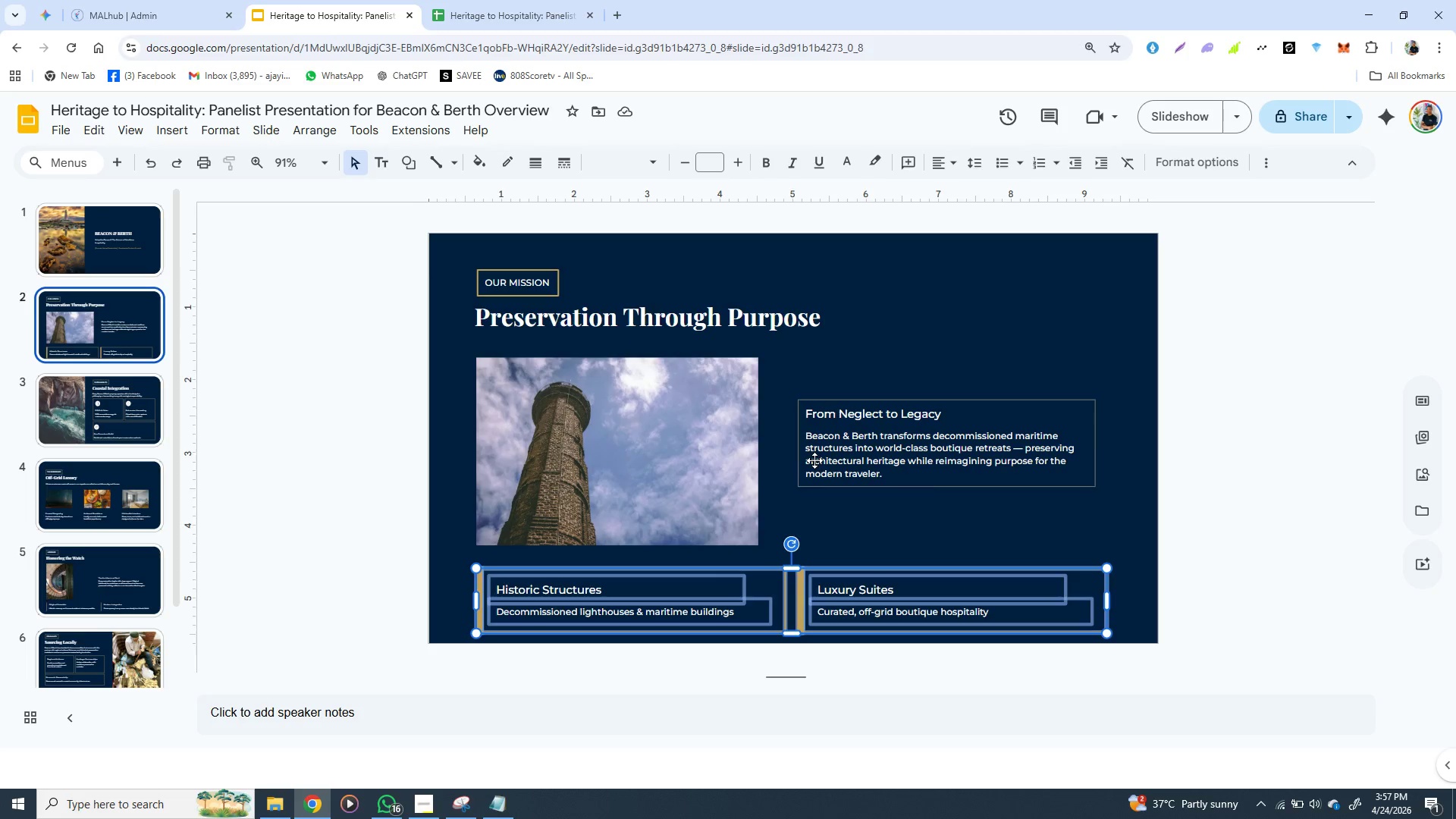 
left_click([817, 457])
 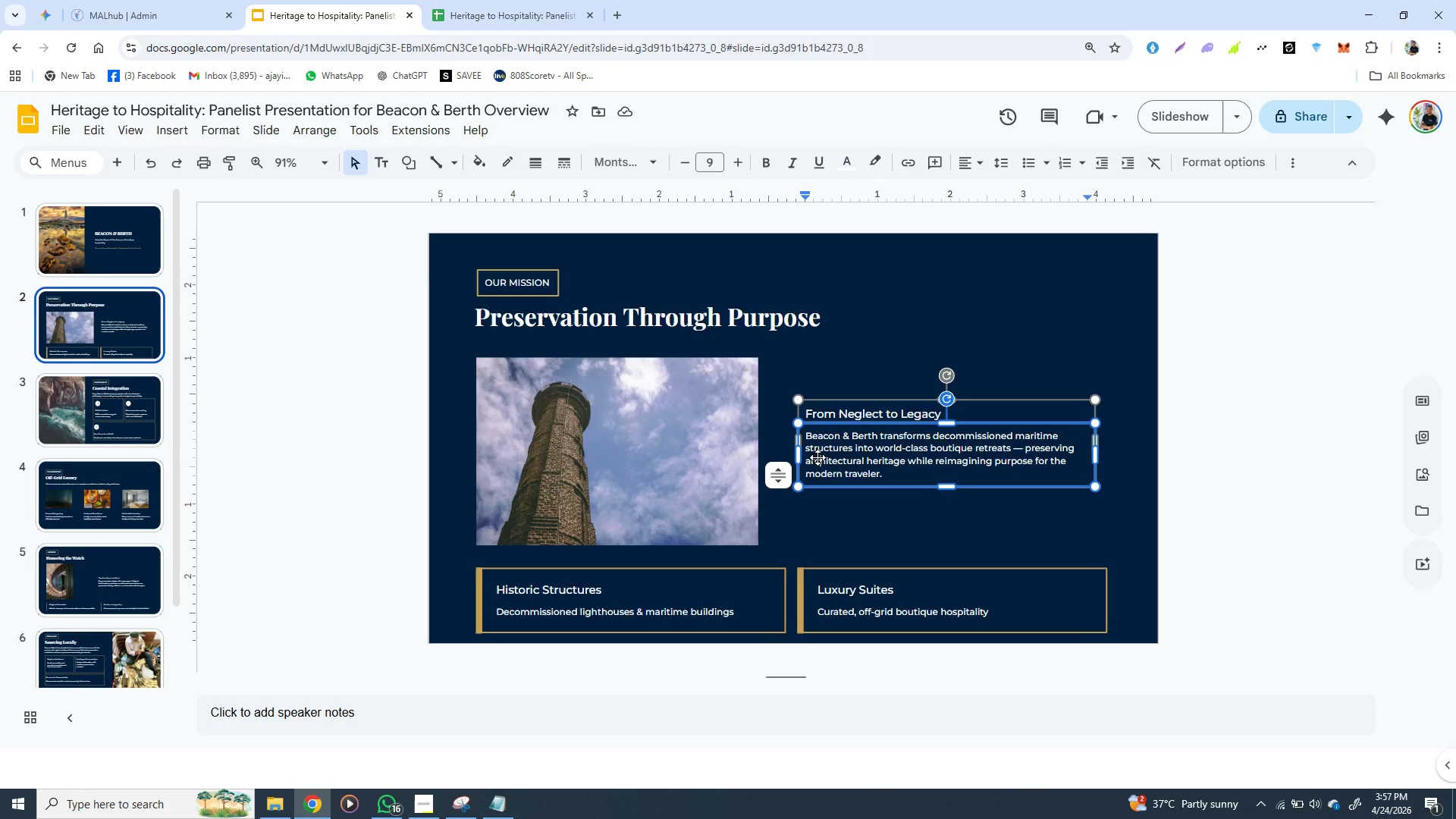 
hold_key(key=ShiftLeft, duration=1.44)
left_click([708, 451])
 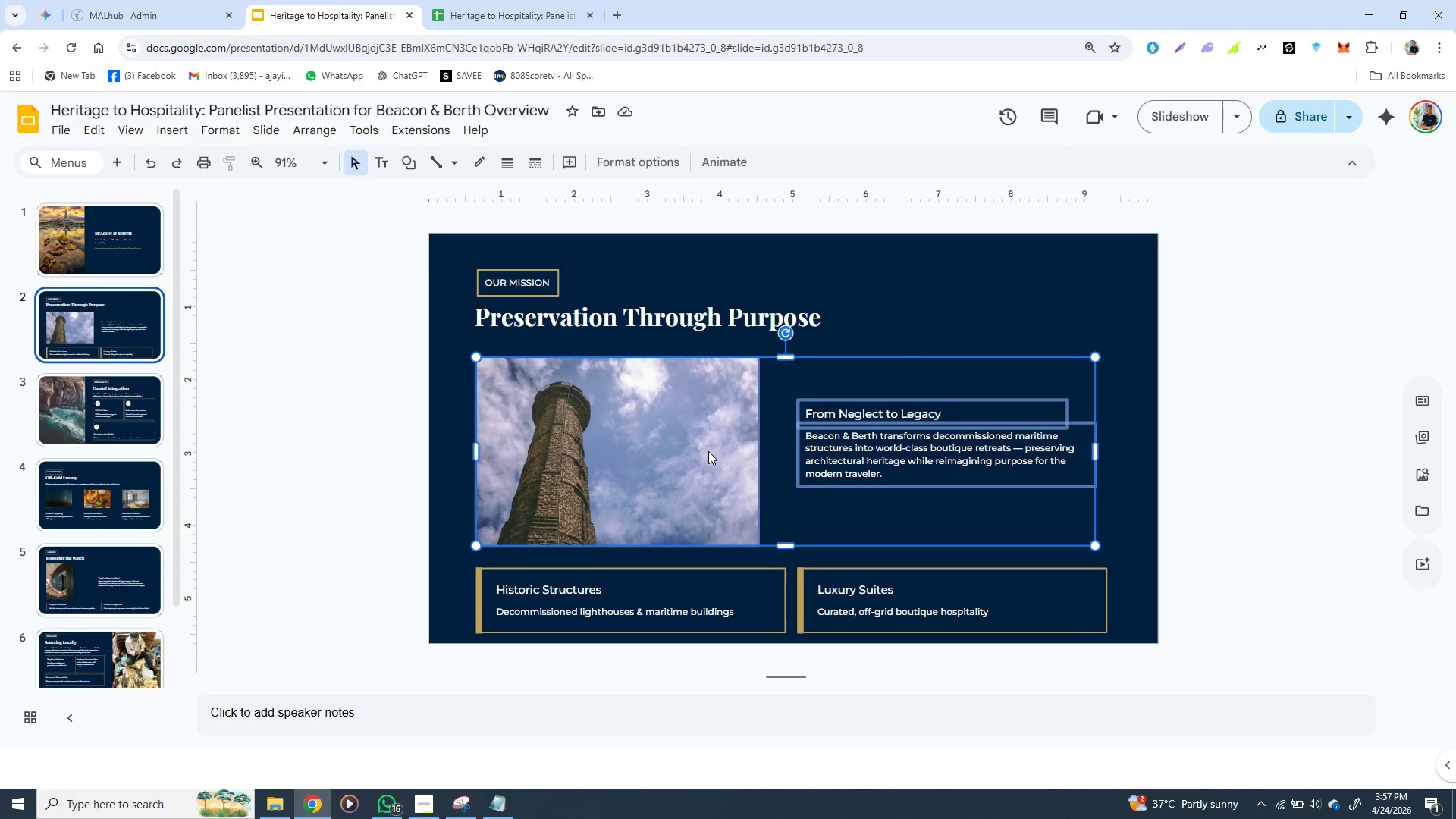 
right_click([708, 451])
 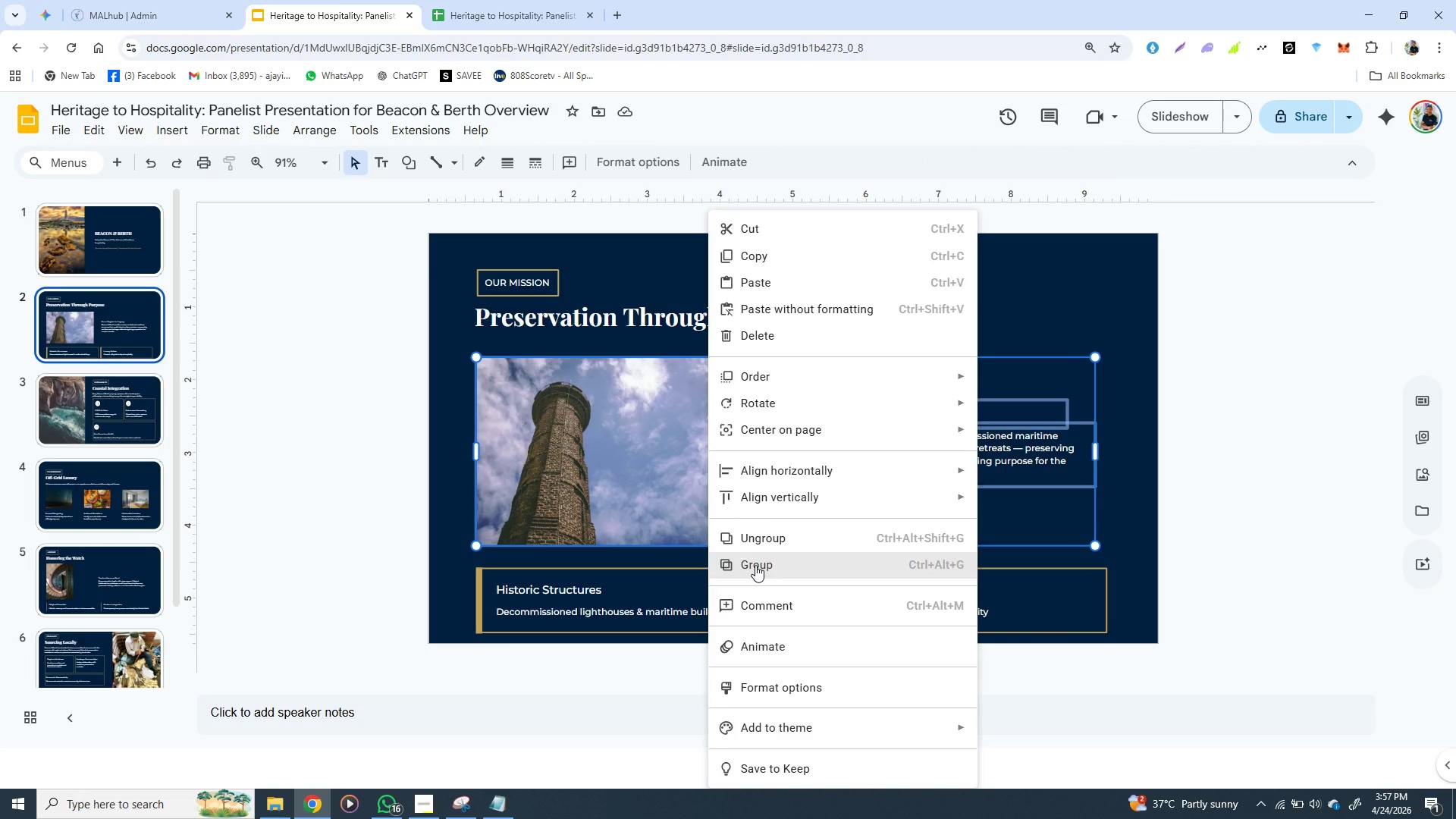 
left_click([755, 565])
 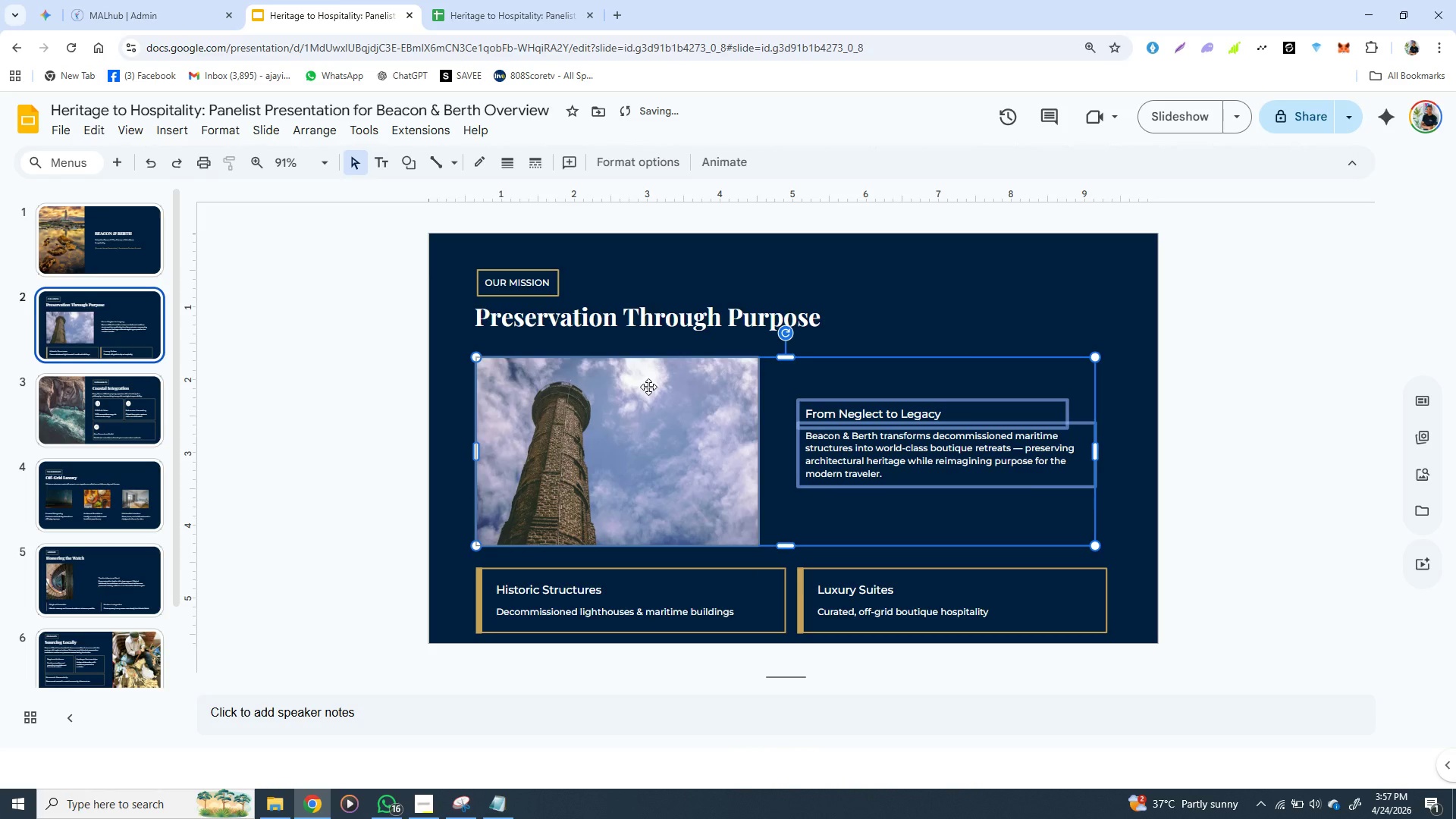 
hold_key(key=ArrowUp, duration=0.81)
 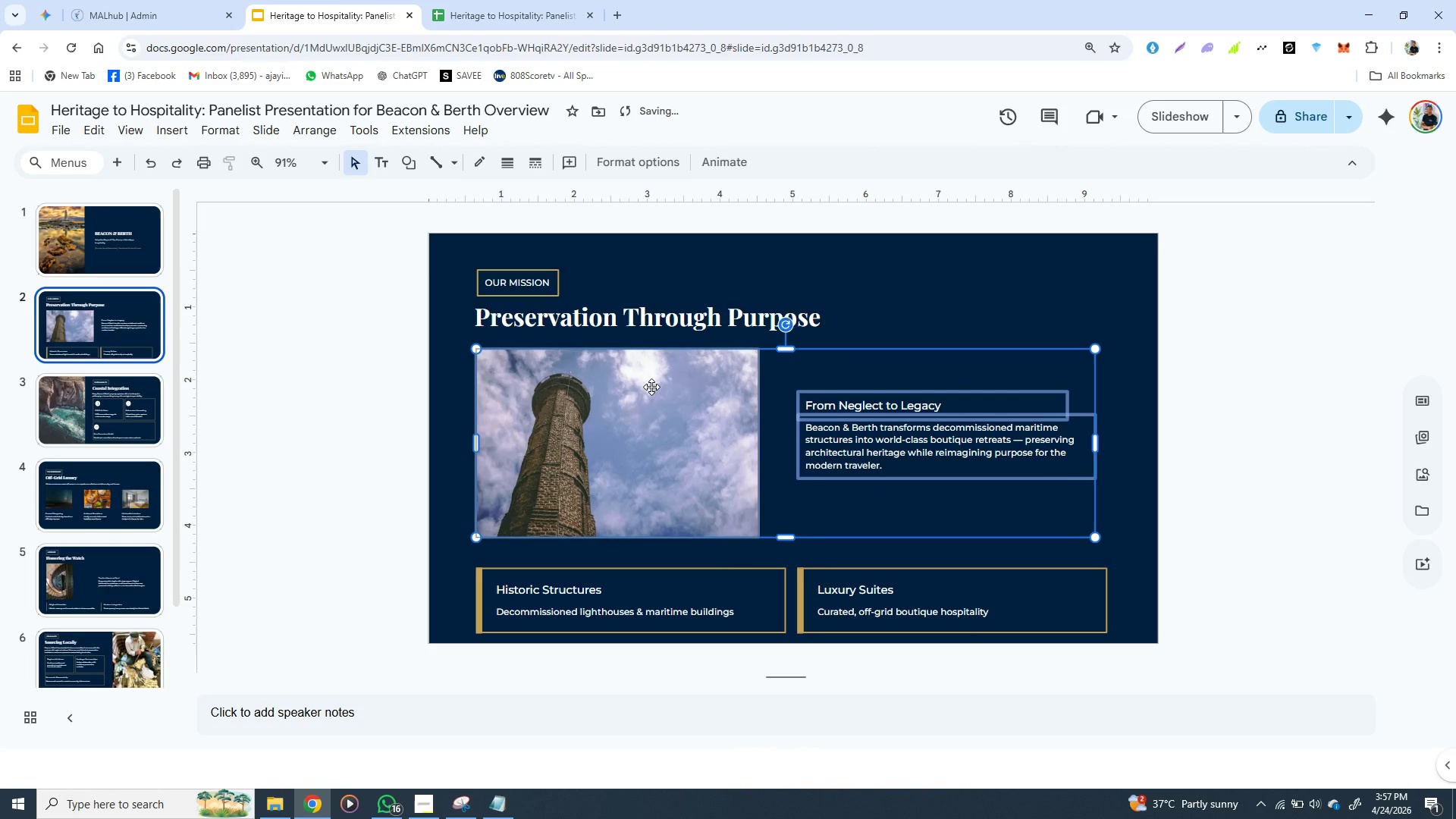 
key(ArrowUp)
 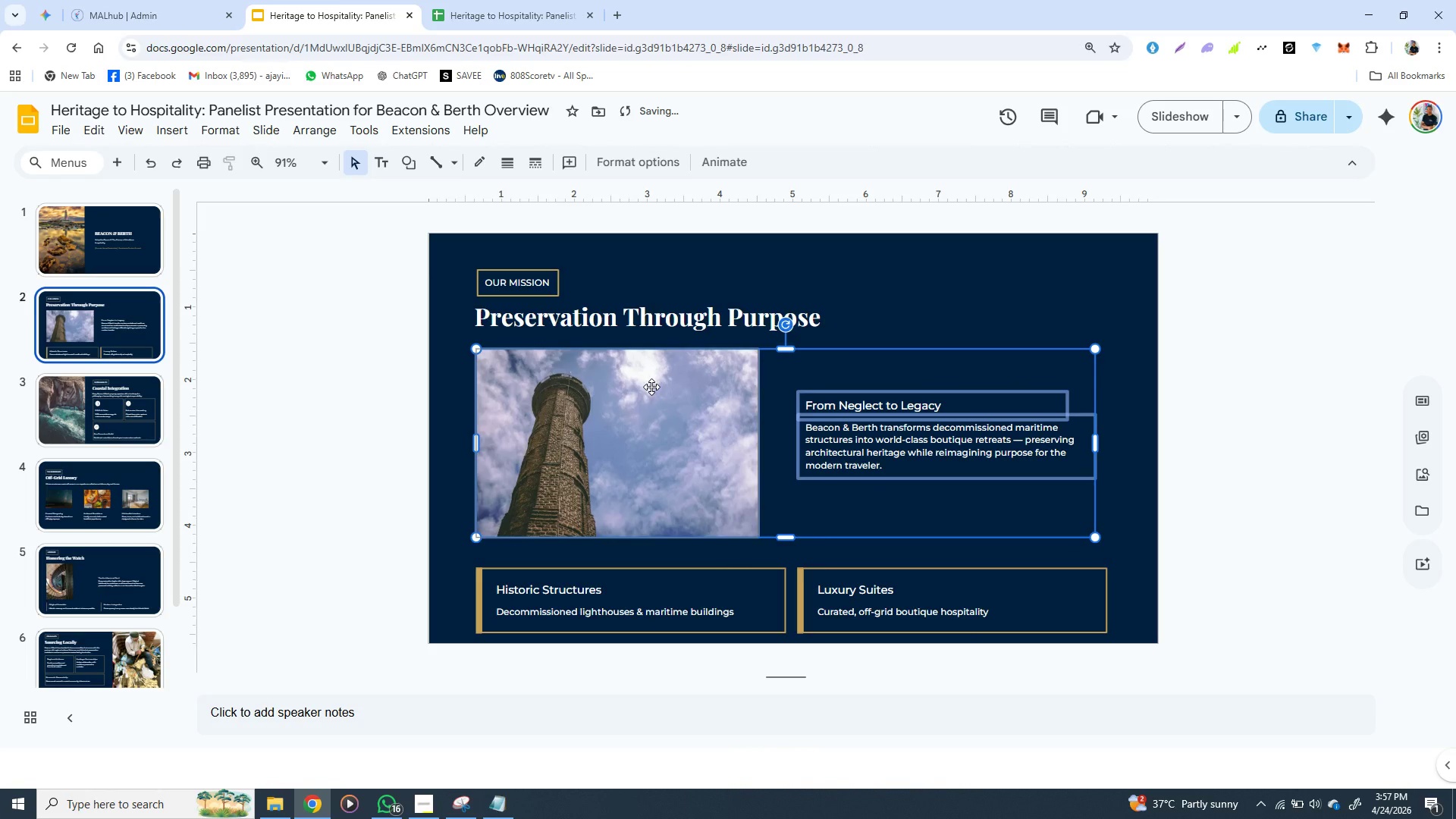 
key(ArrowDown)
 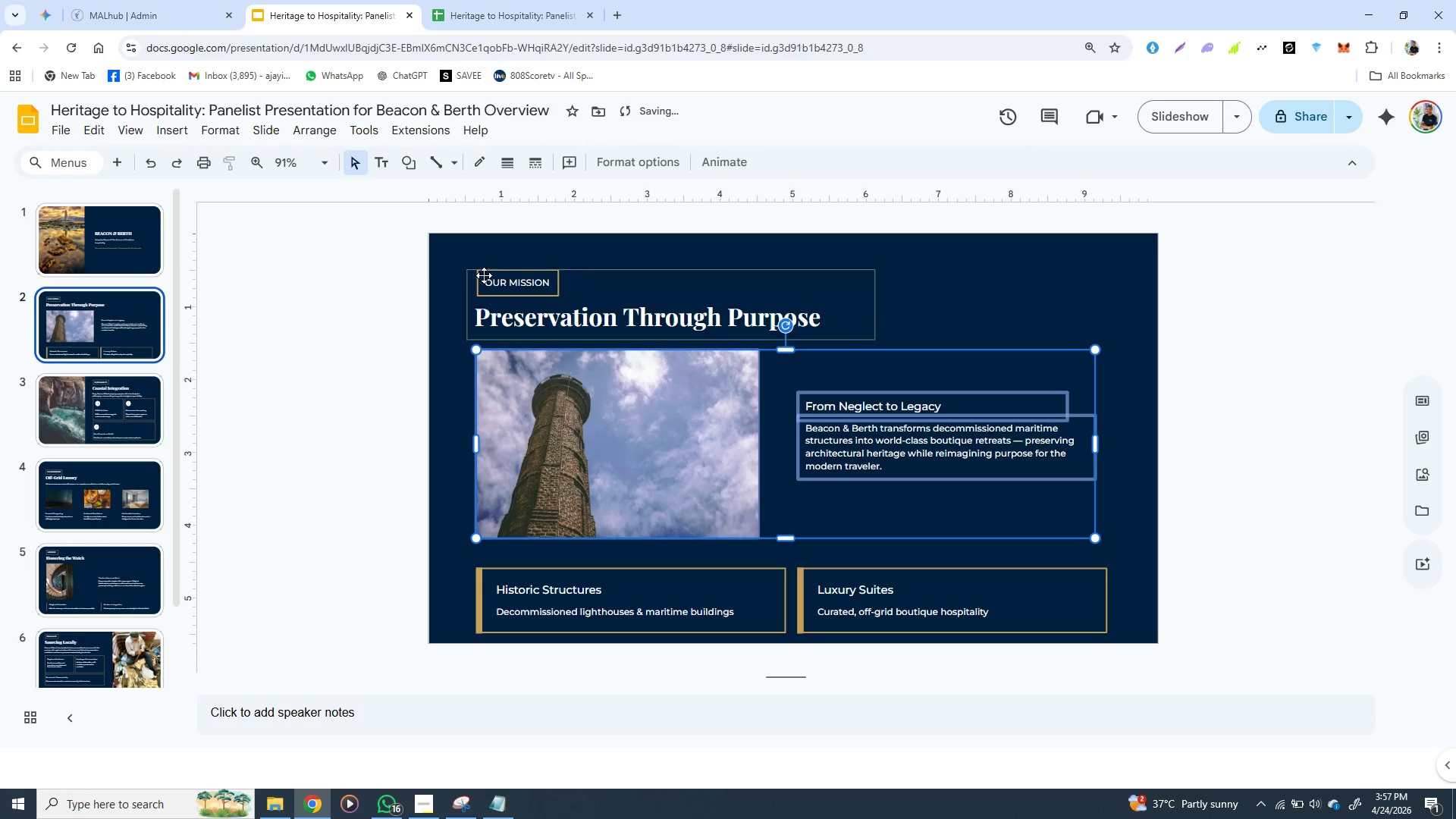 
left_click([483, 275])
 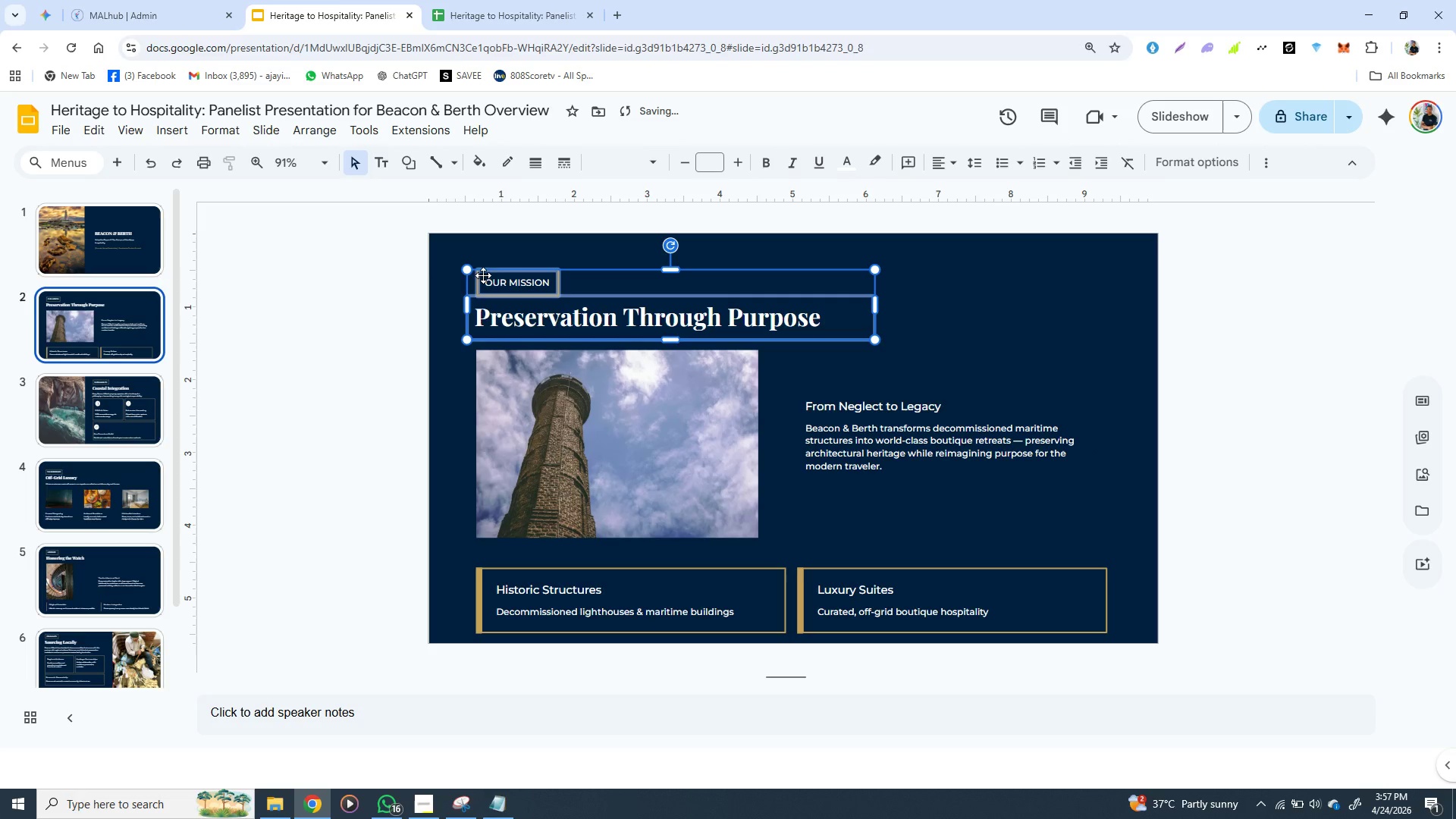 
hold_key(key=ShiftLeft, duration=1.5)
left_click([488, 405])
 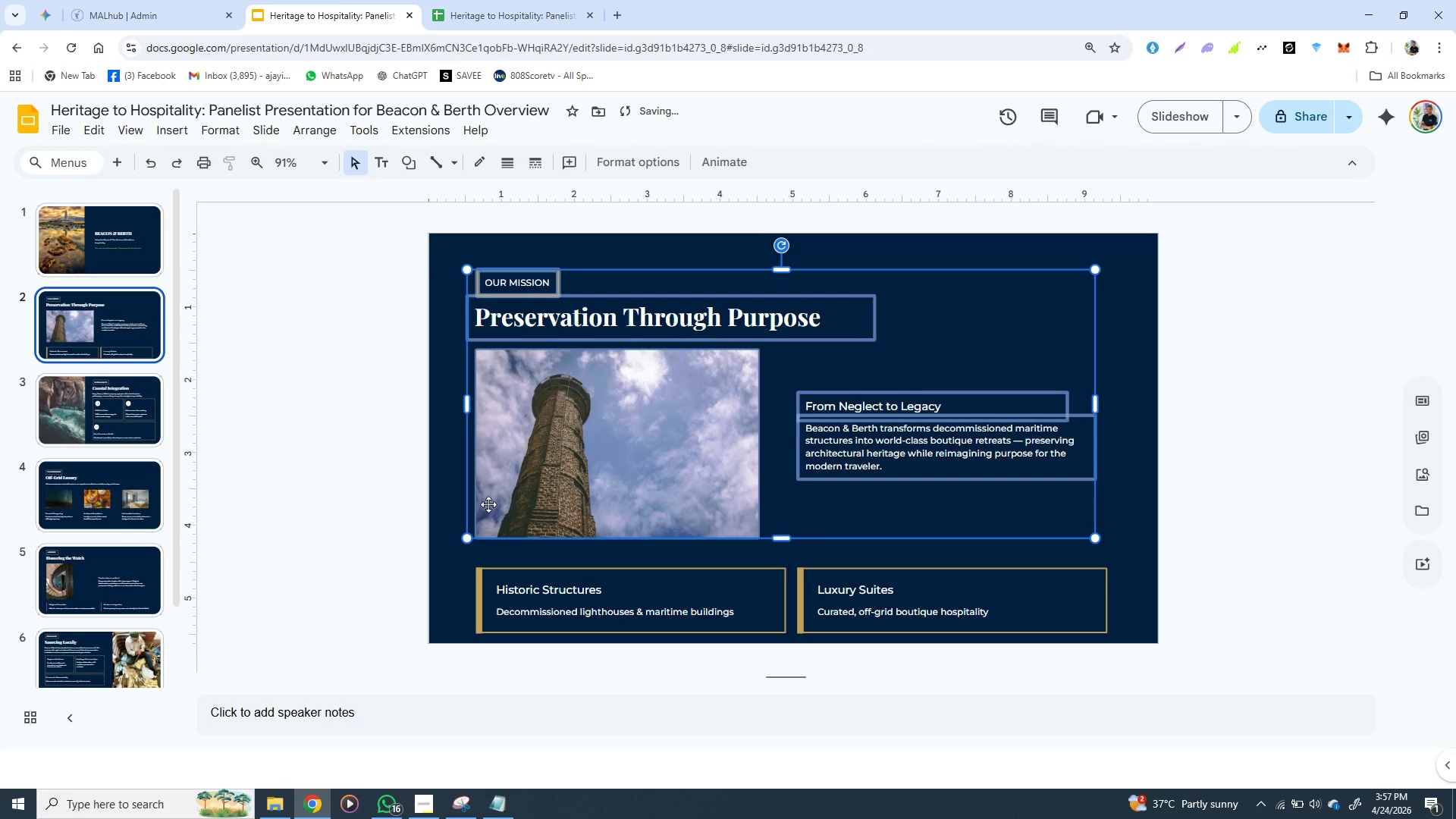 
hold_key(key=ShiftLeft, duration=1.09)
 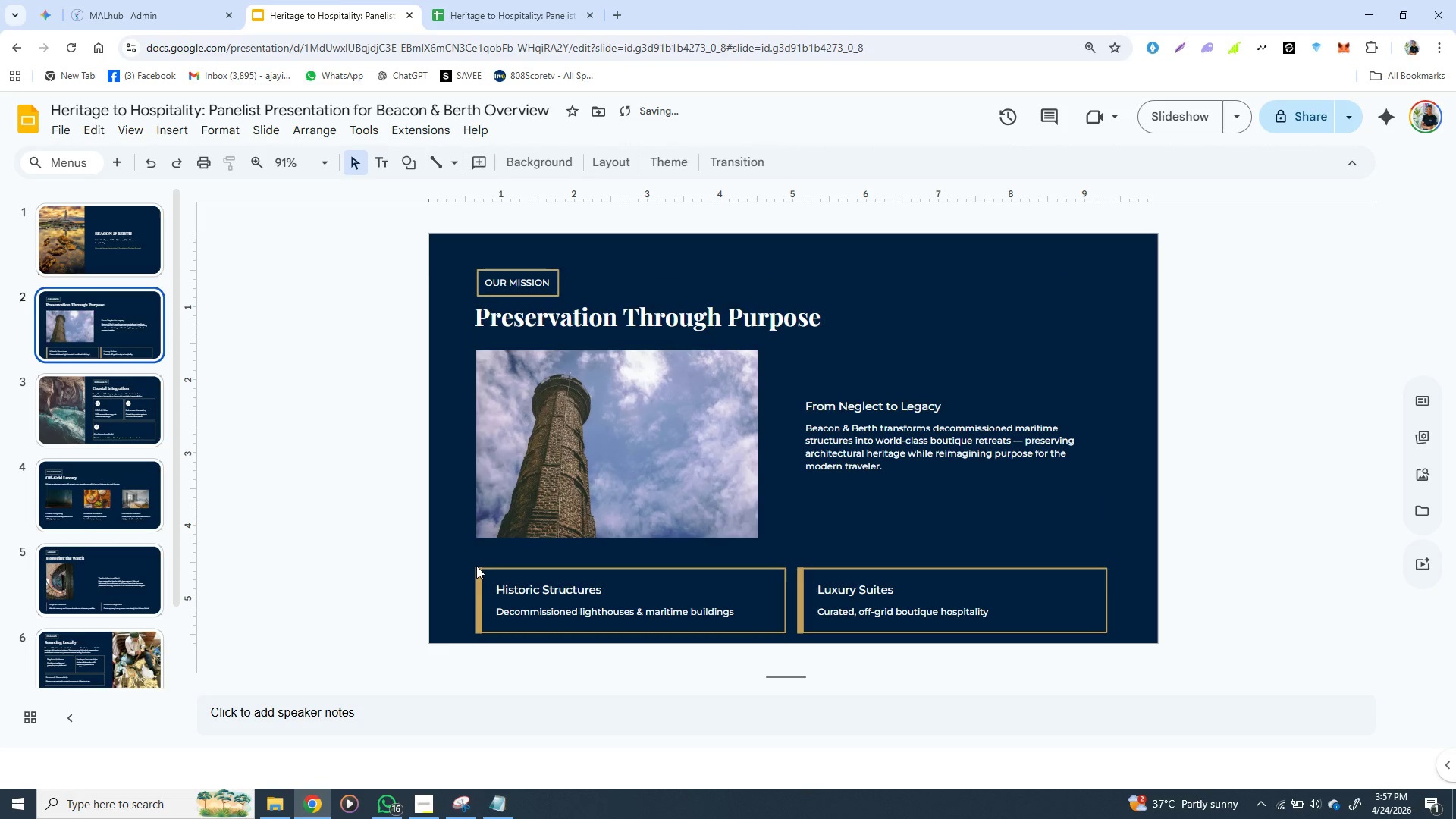 
left_click([476, 566])
 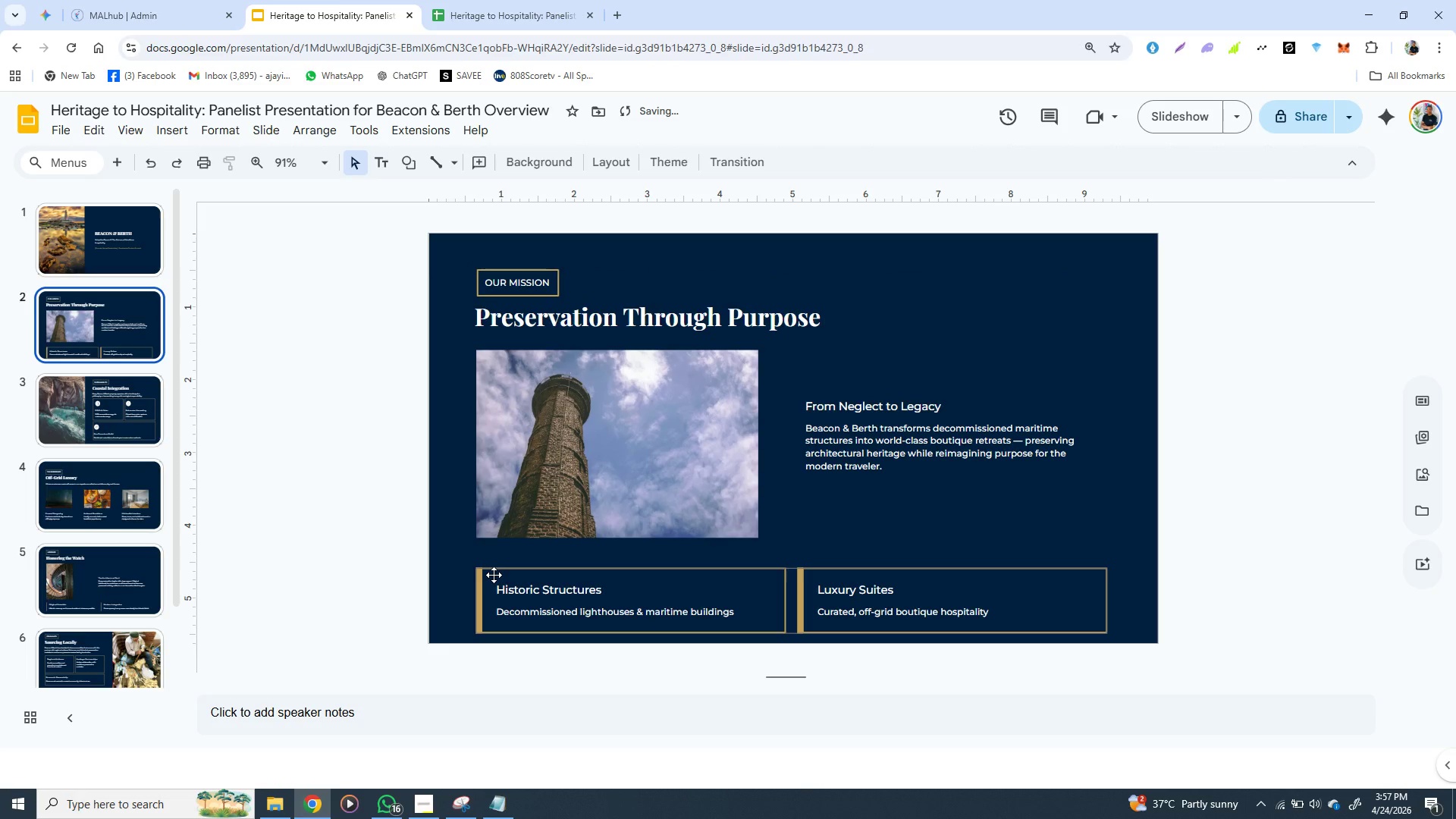 
left_click([494, 575])
 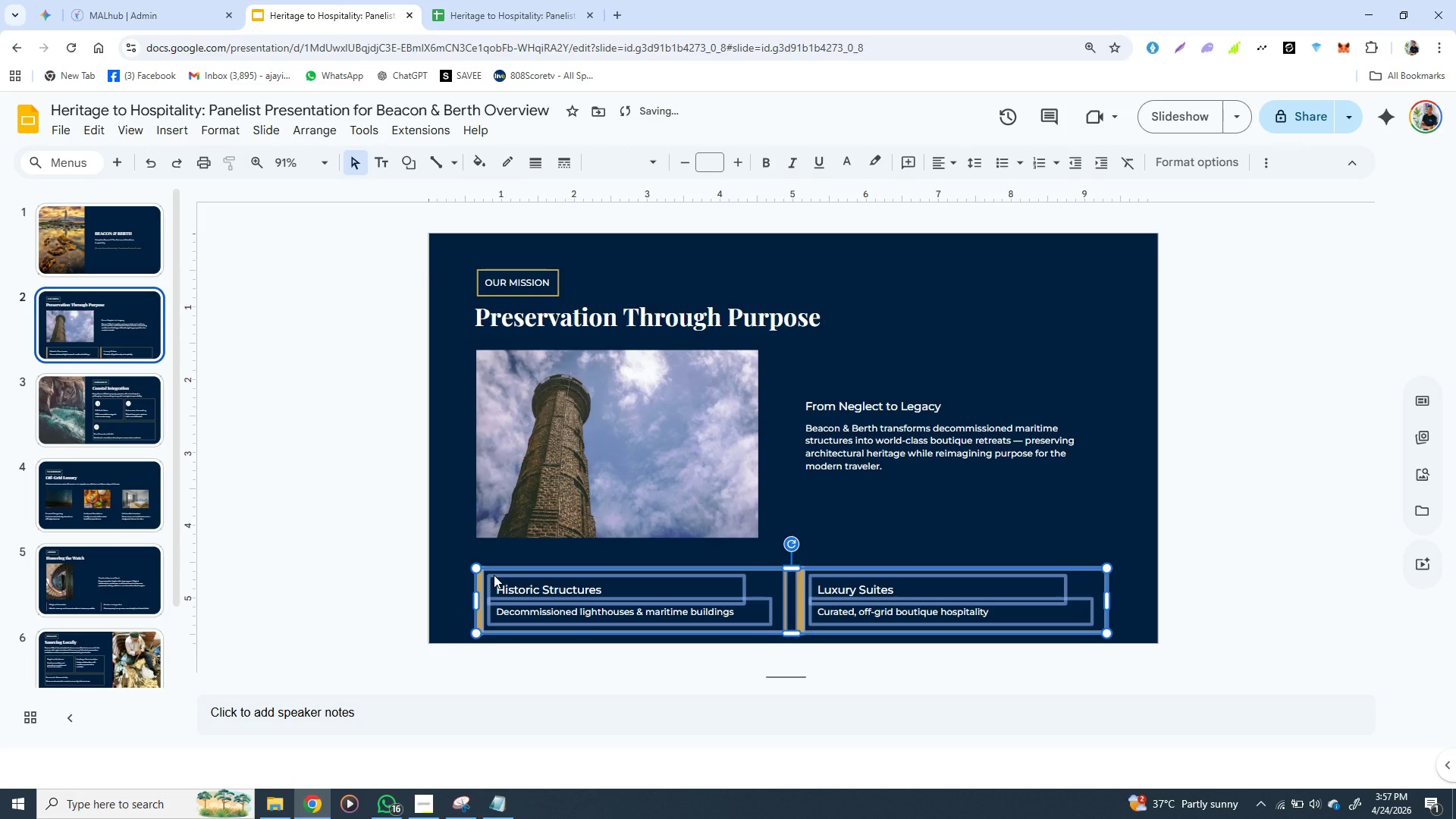 
hold_key(key=ArrowUp, duration=0.67)
 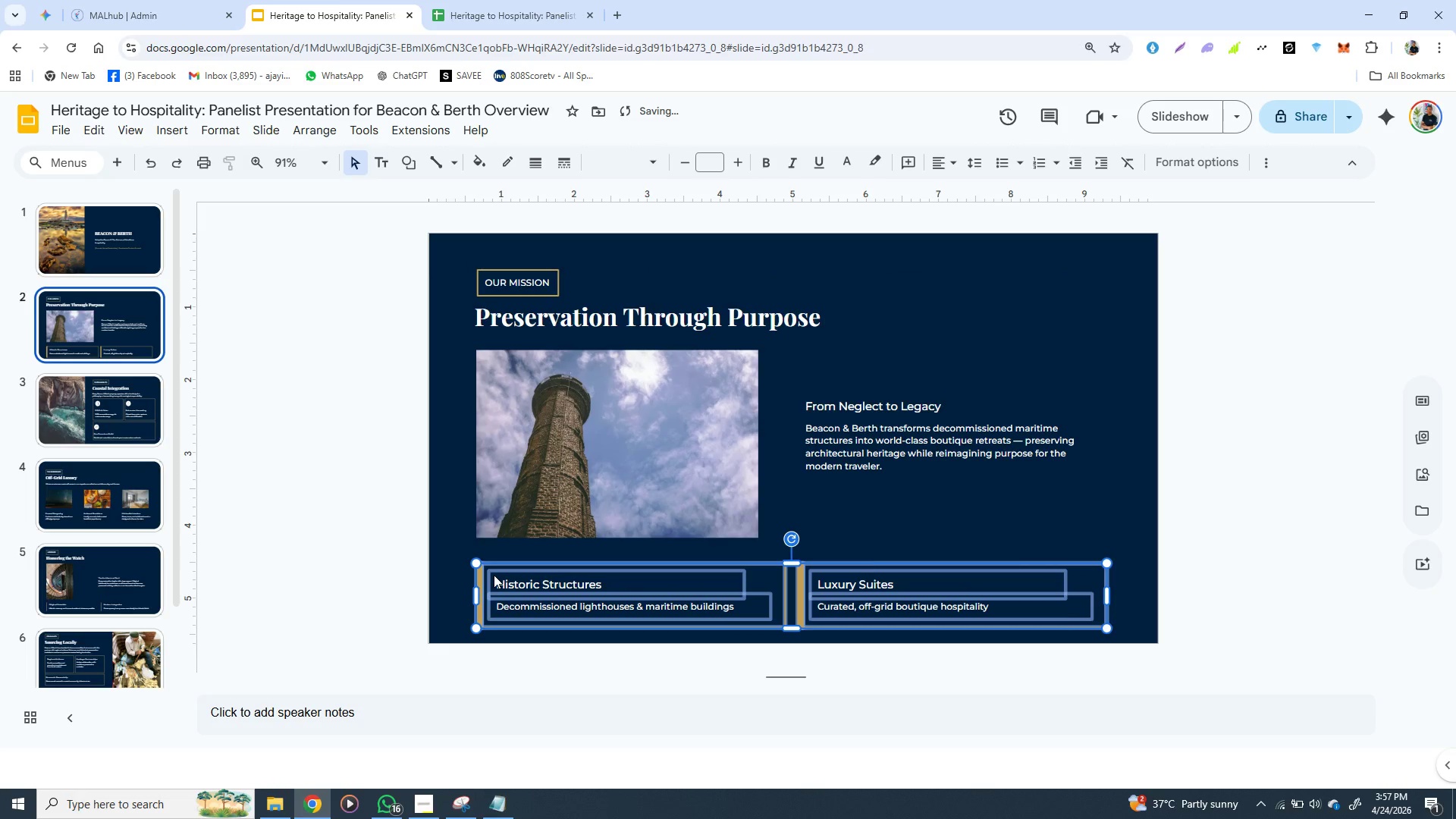 
key(ArrowUp)
 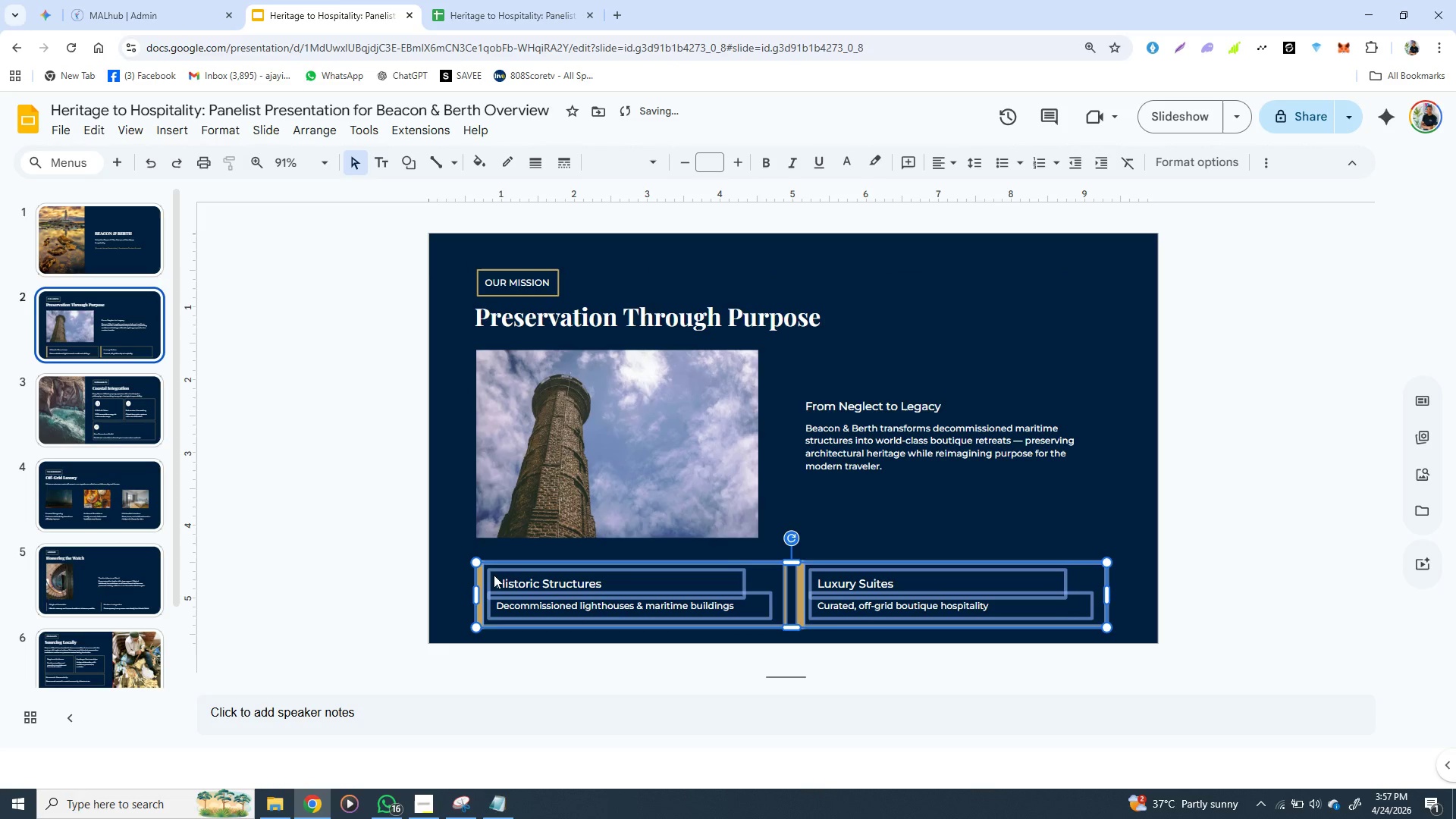 
key(ArrowUp)
 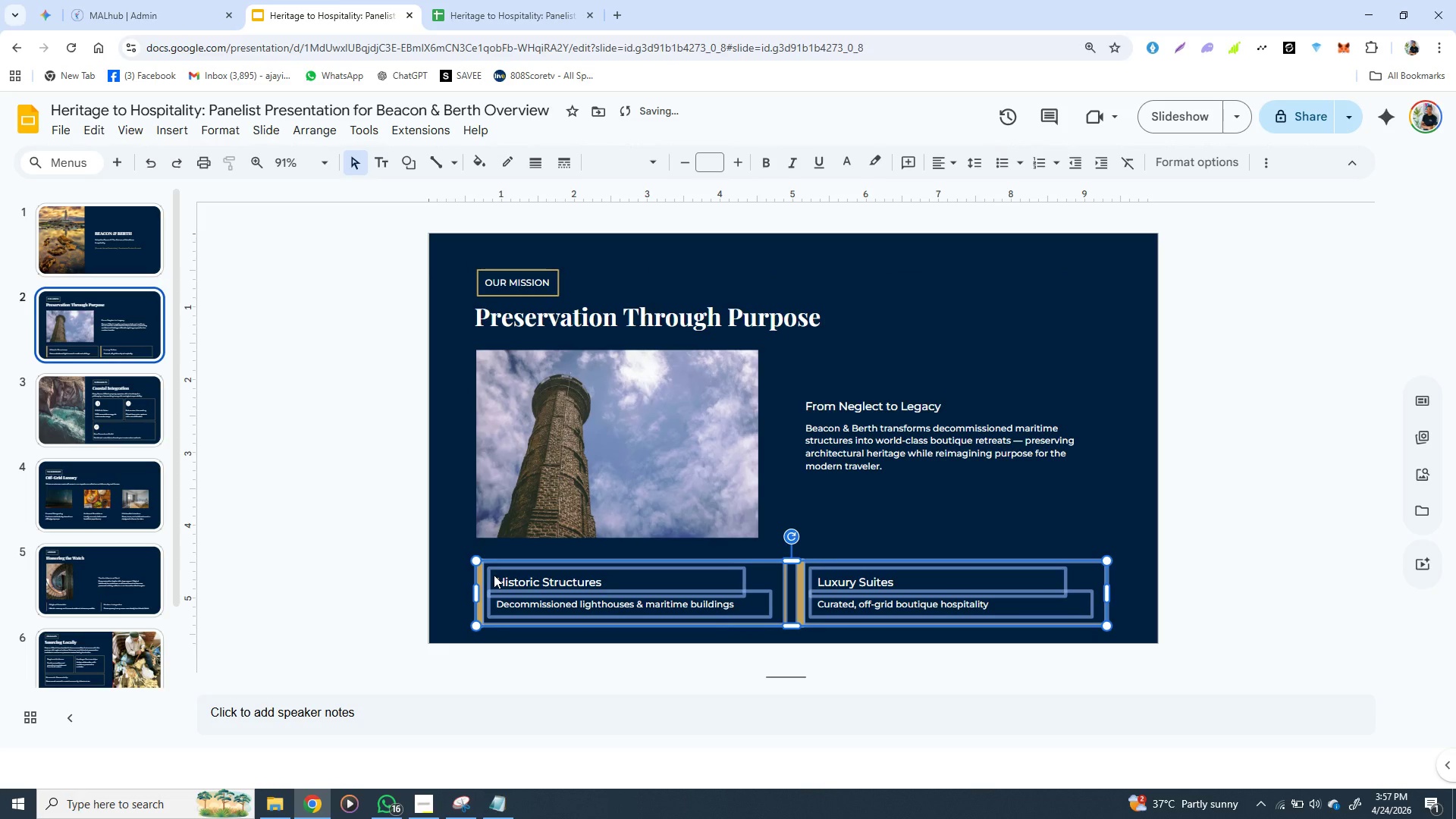 
key(ArrowUp)
 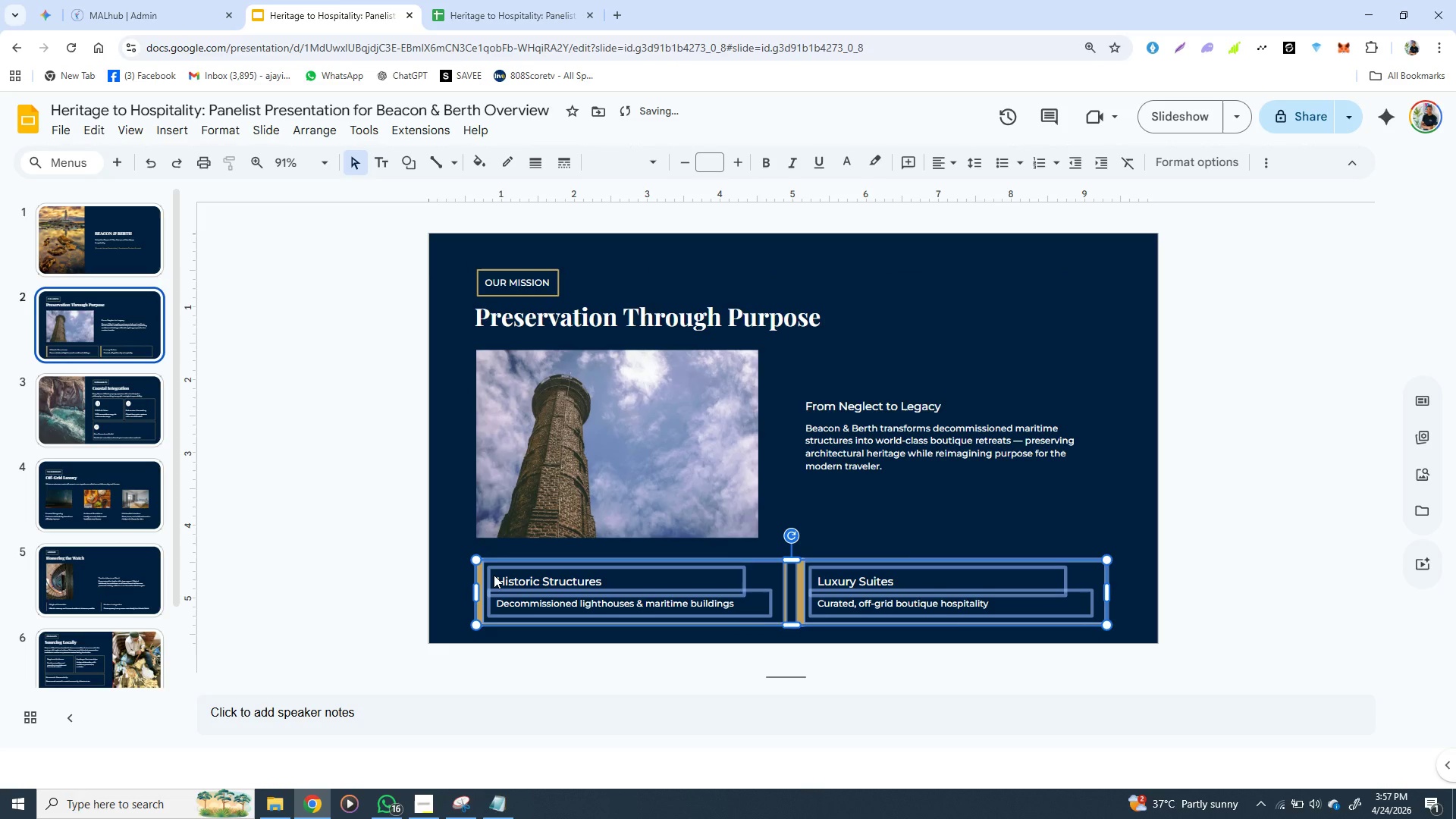 
key(ArrowUp)
 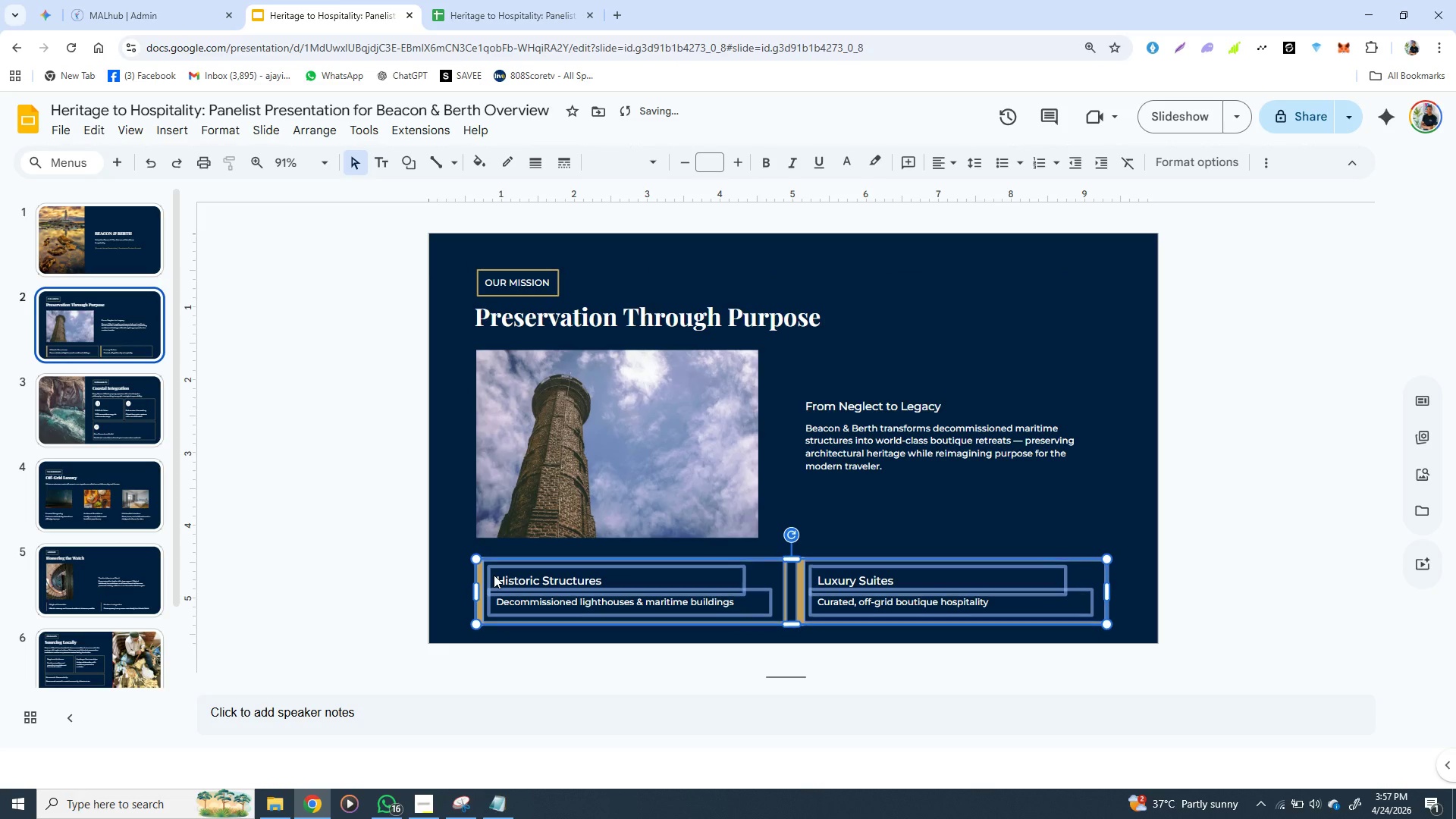 
key(ArrowUp)
 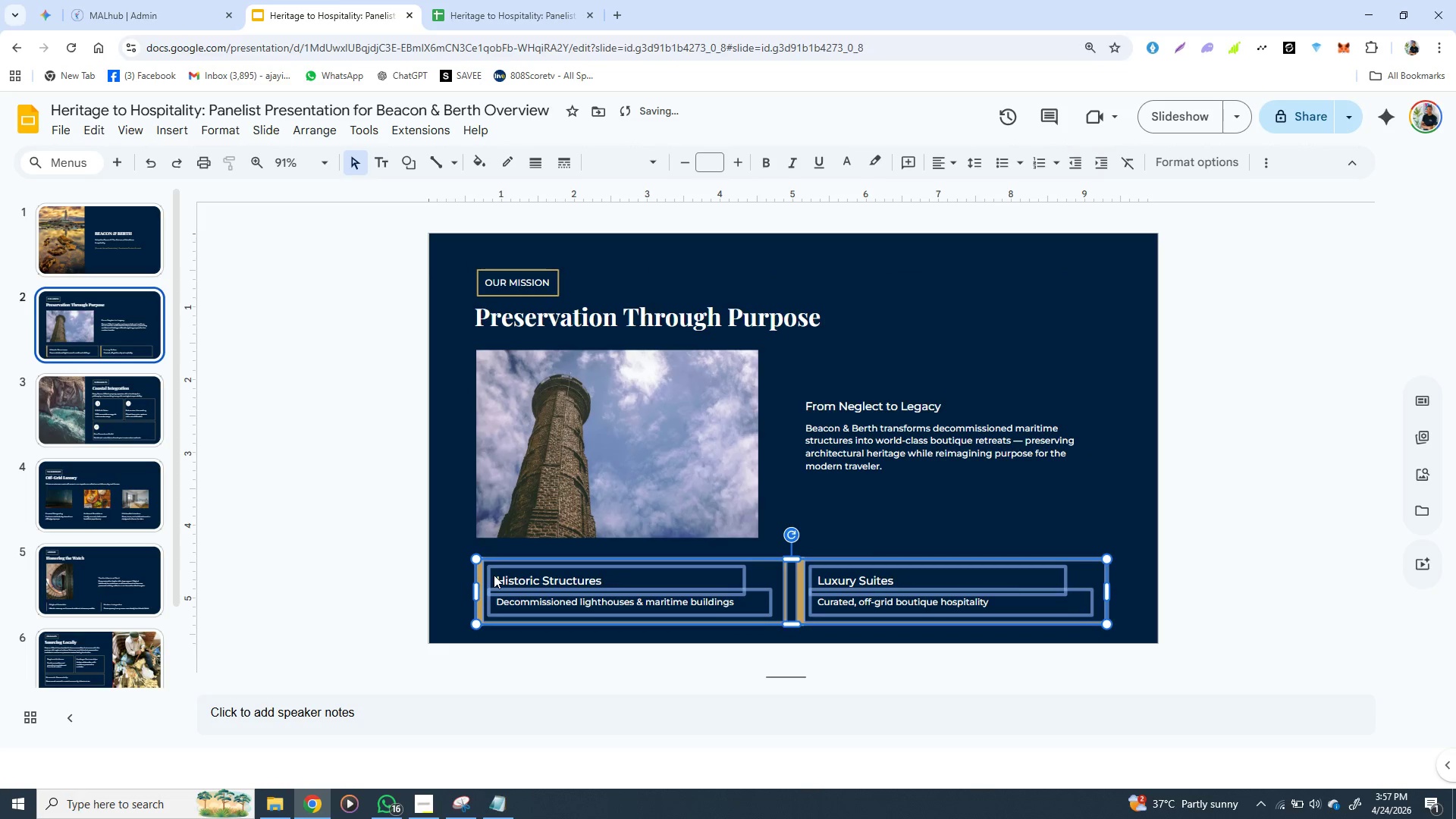 
key(ArrowUp)
 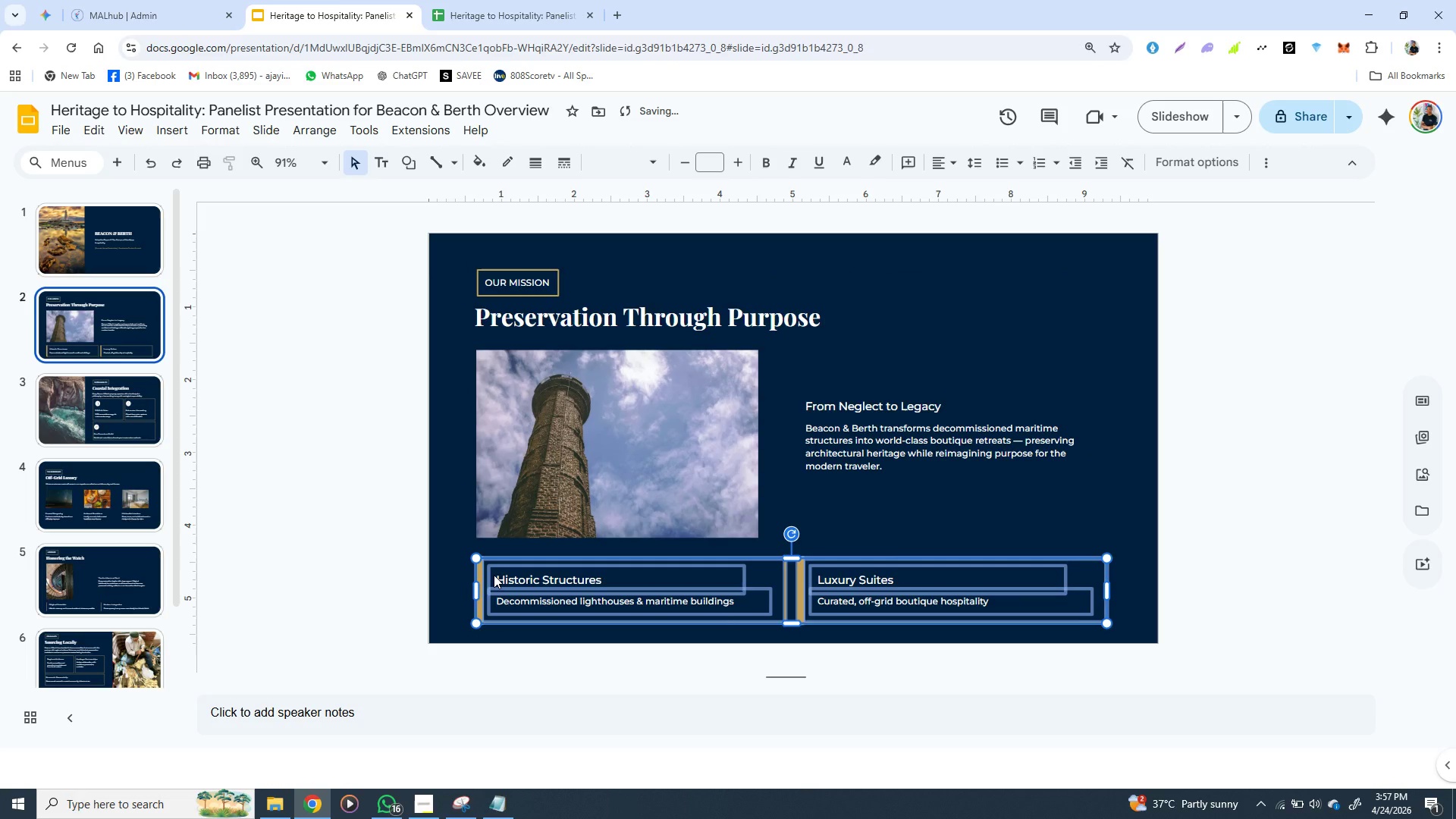 
key(ArrowUp)
 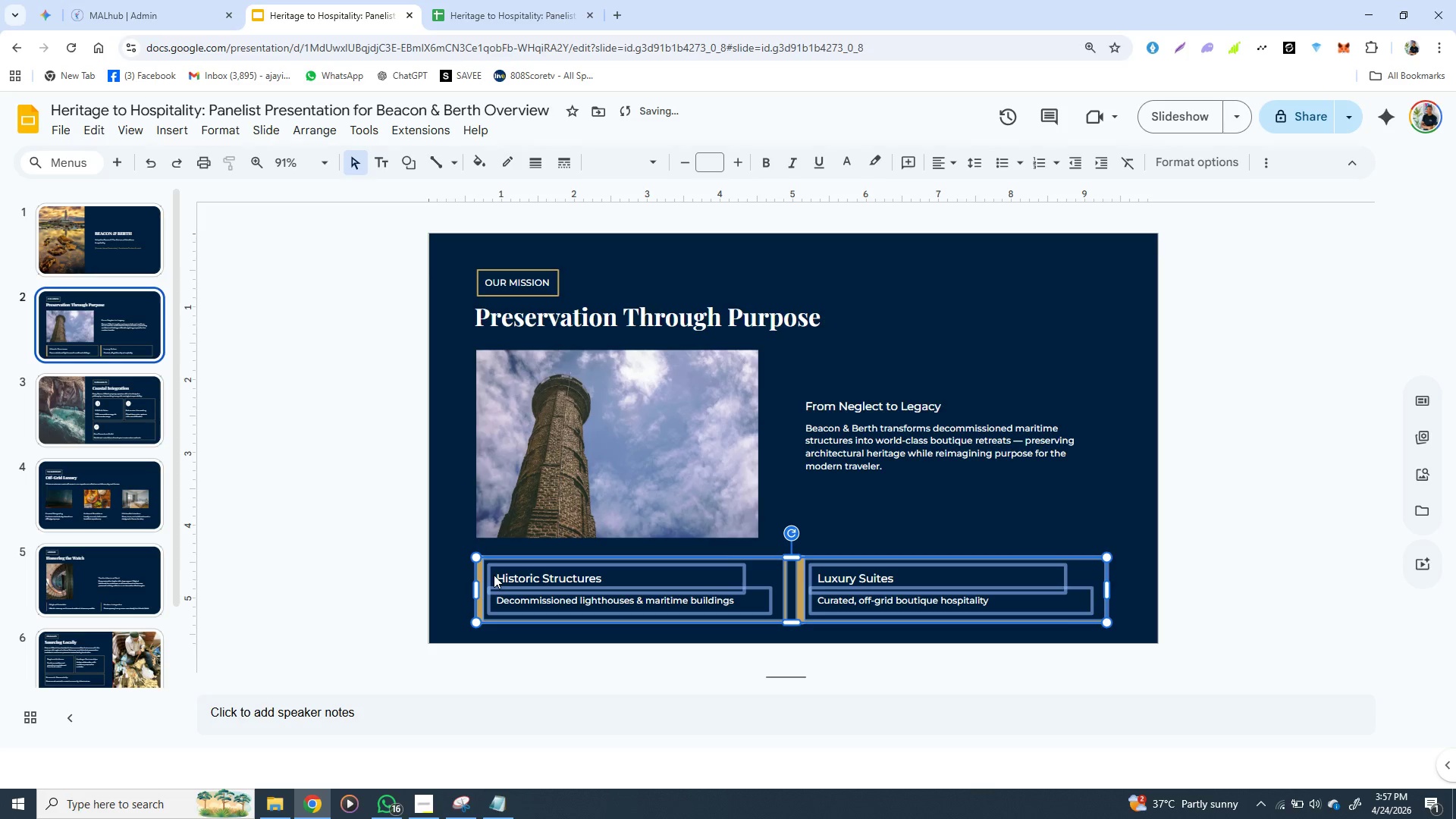 
key(ArrowUp)
 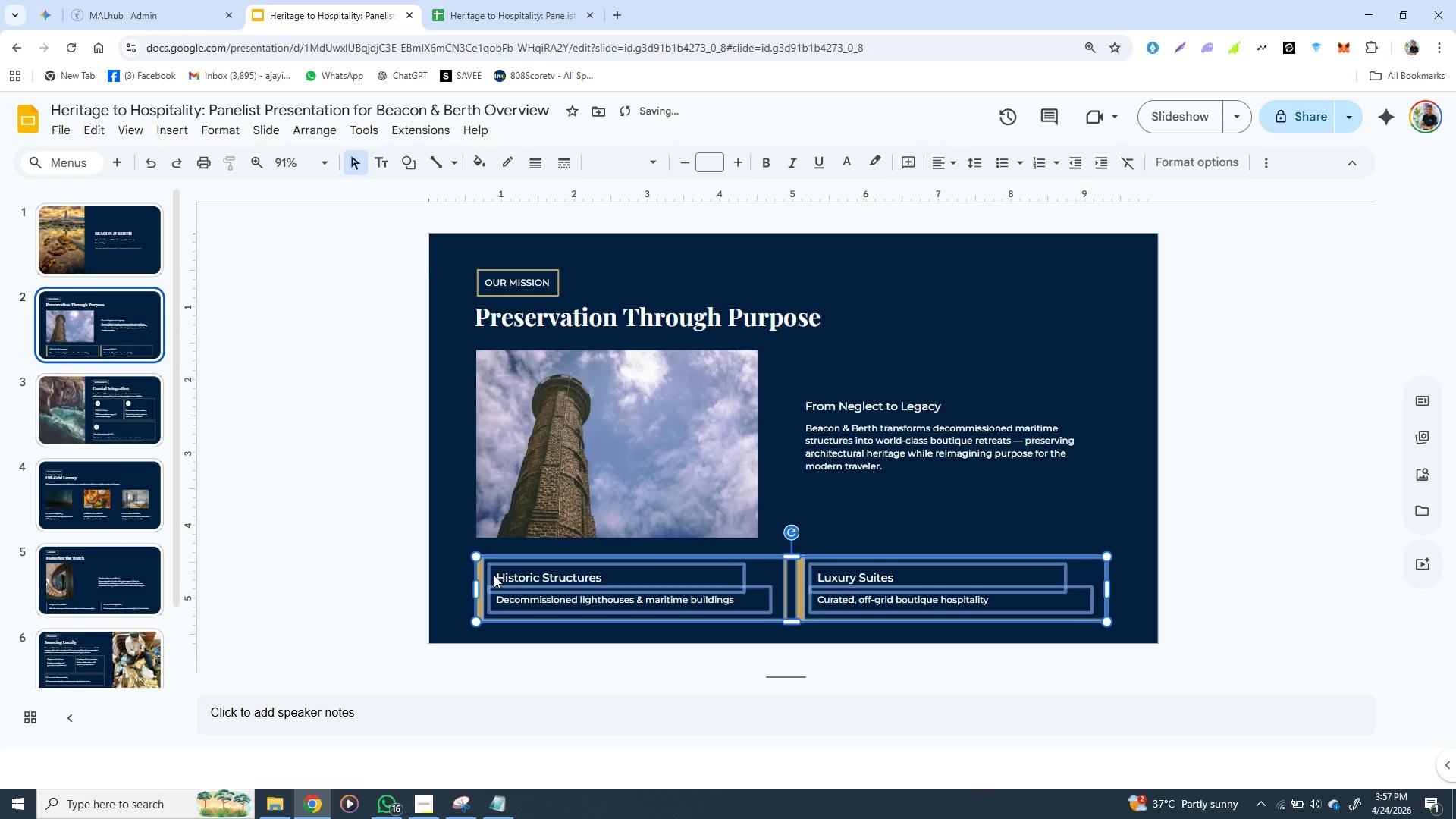 
key(ArrowUp)
 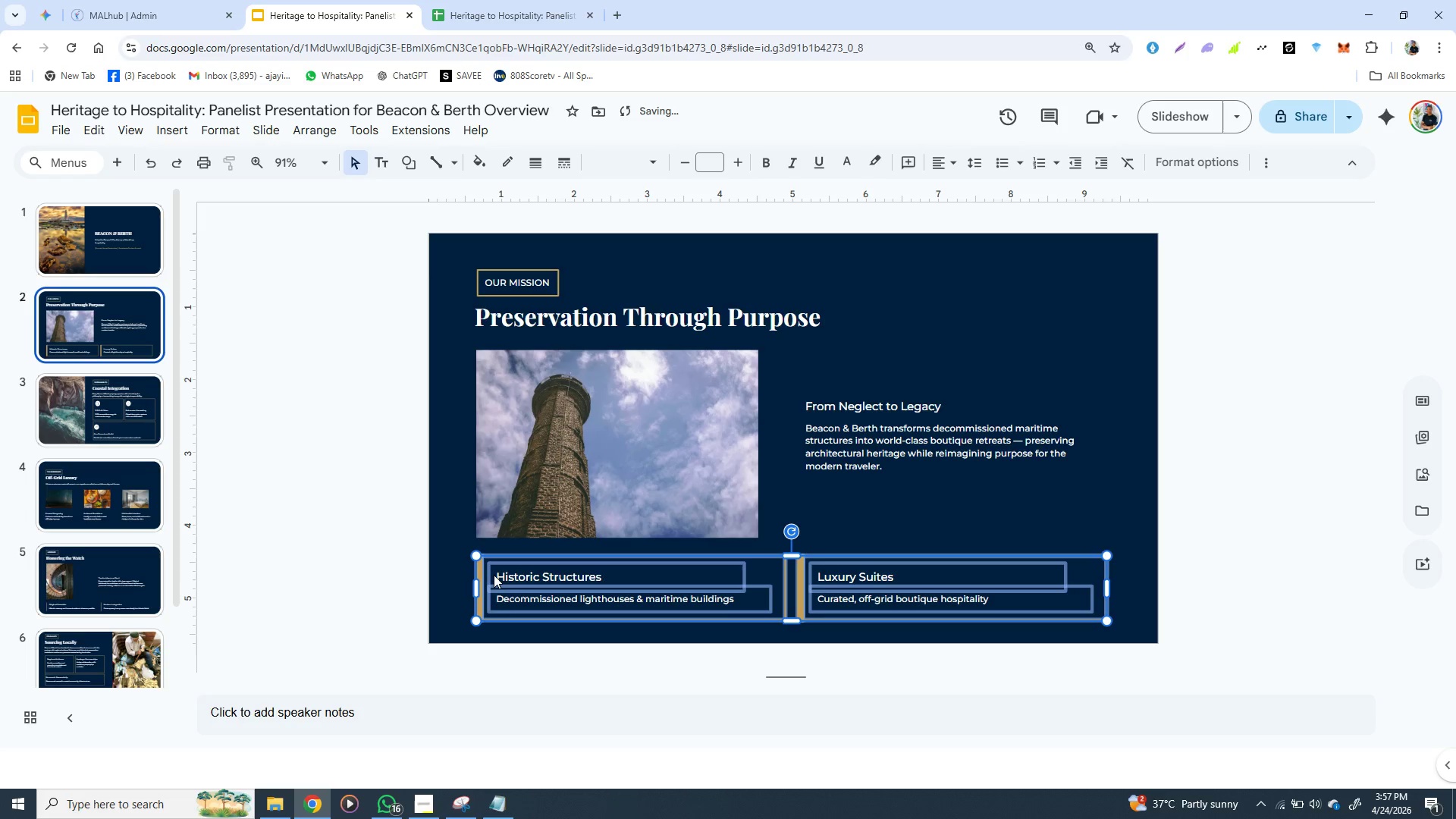 
key(ArrowUp)
 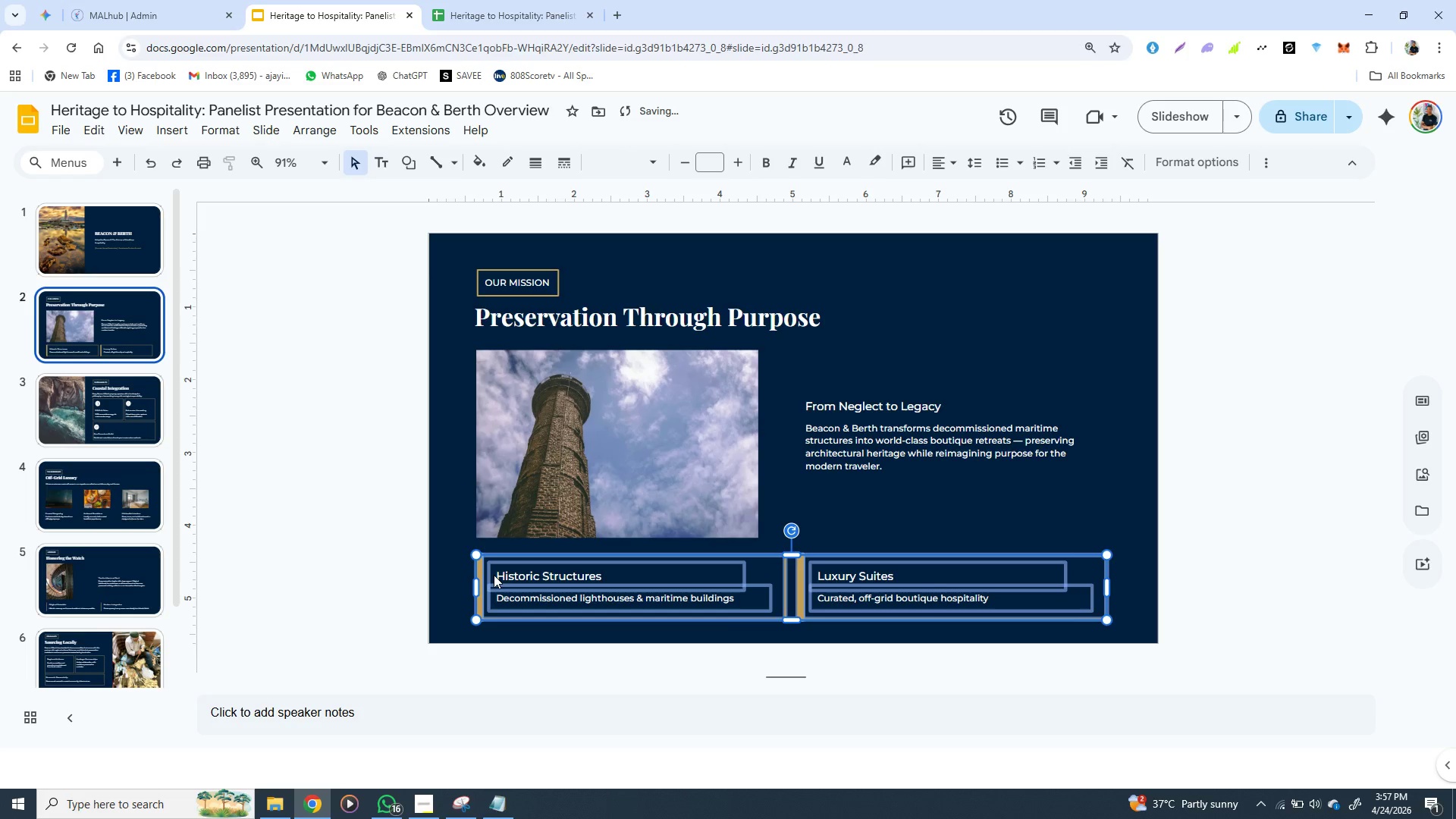 
key(ArrowUp)
 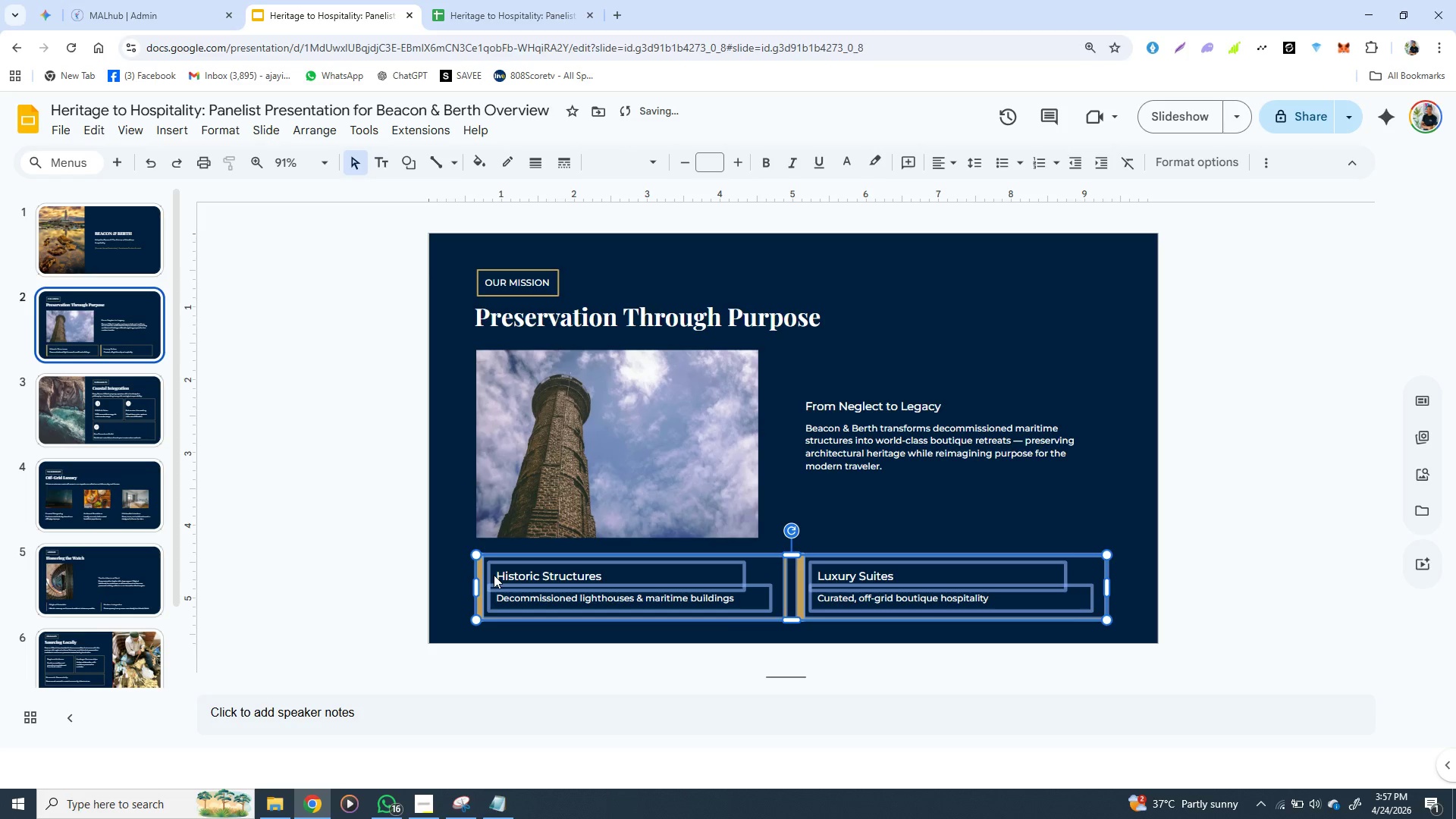 
hold_key(key=ShiftLeft, duration=1.5)
left_click([473, 508])
 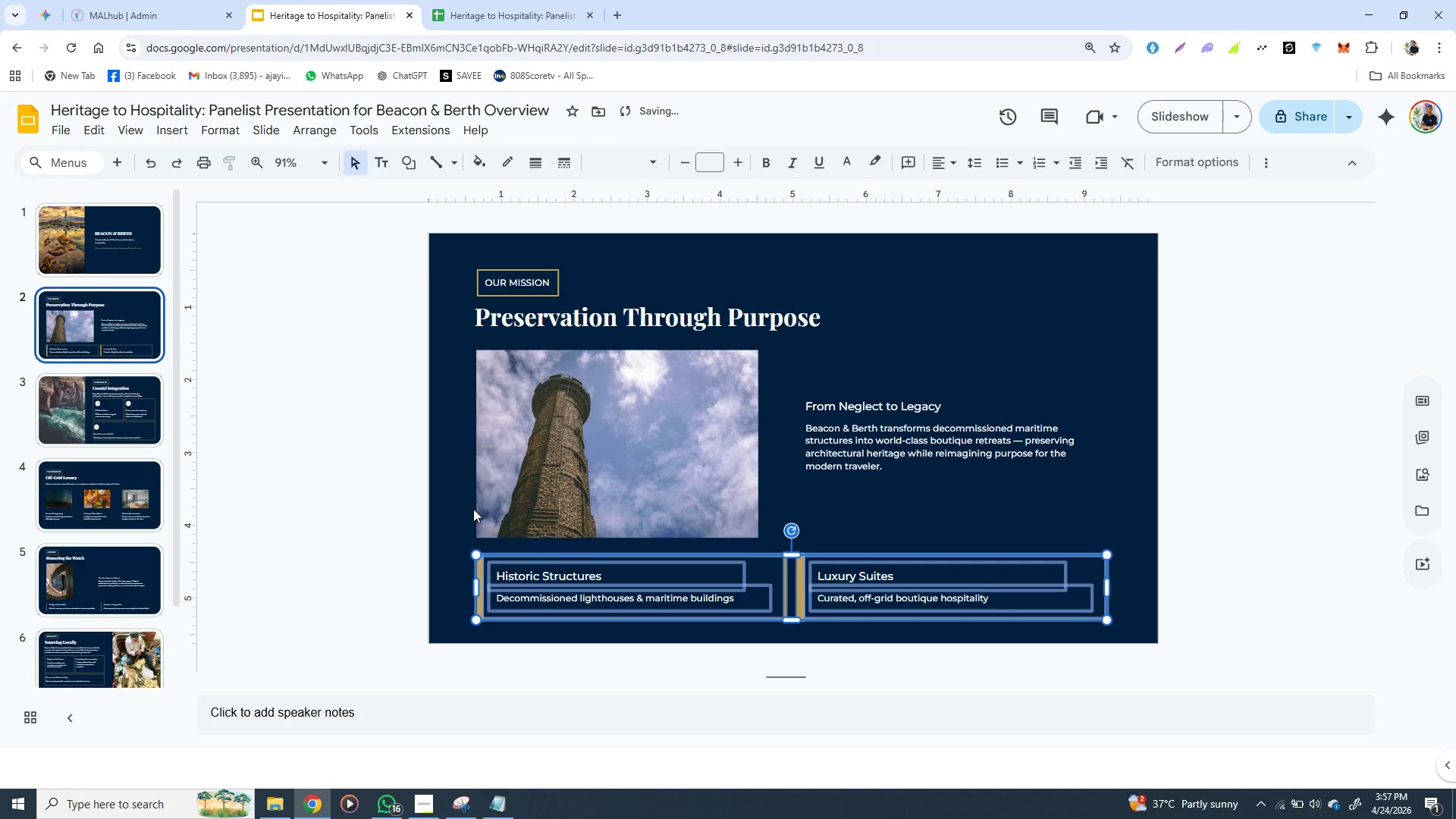 
hold_key(key=ShiftLeft, duration=1.52)
left_click([494, 521])
 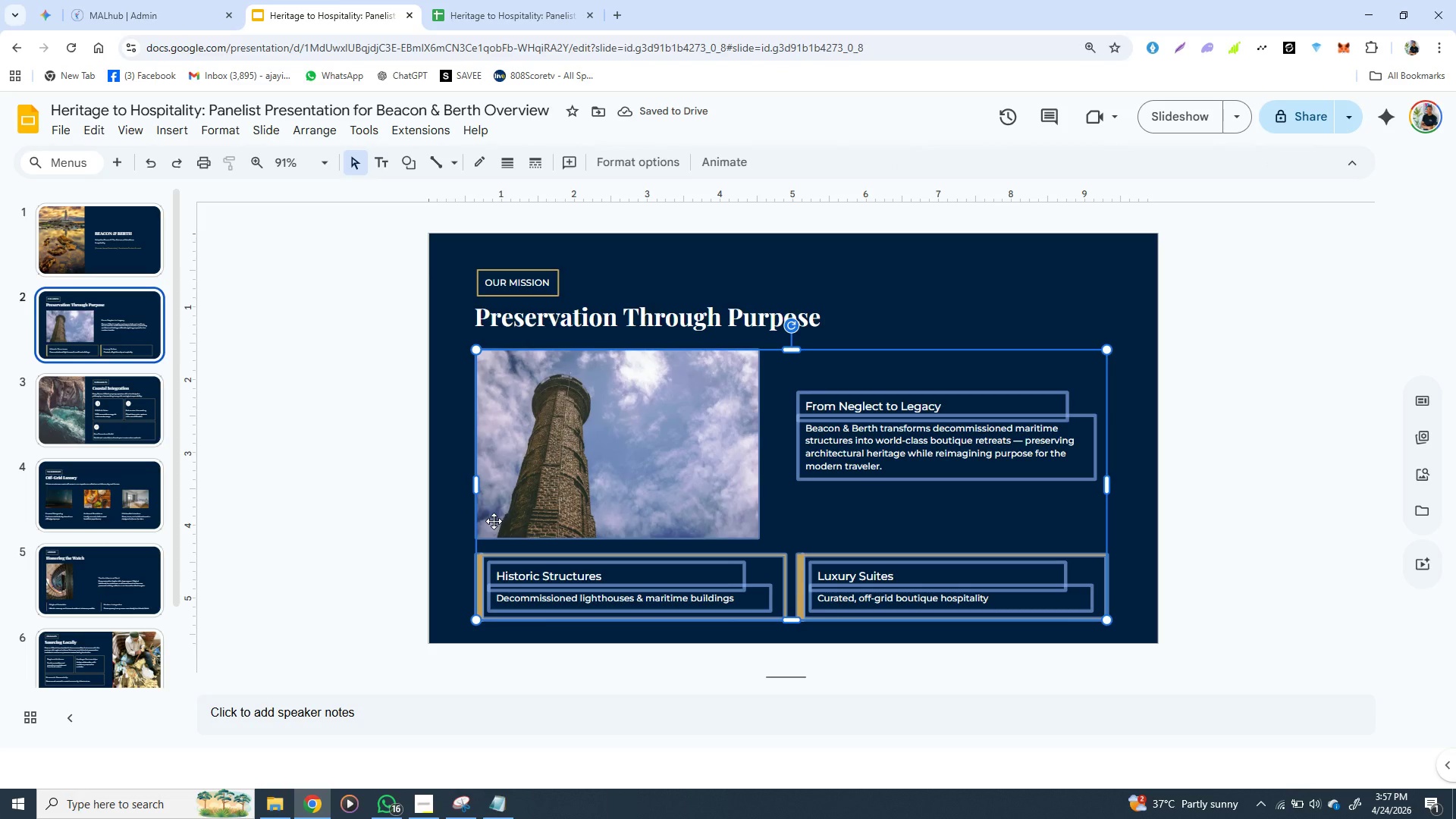 
hold_key(key=ShiftLeft, duration=1.51)
 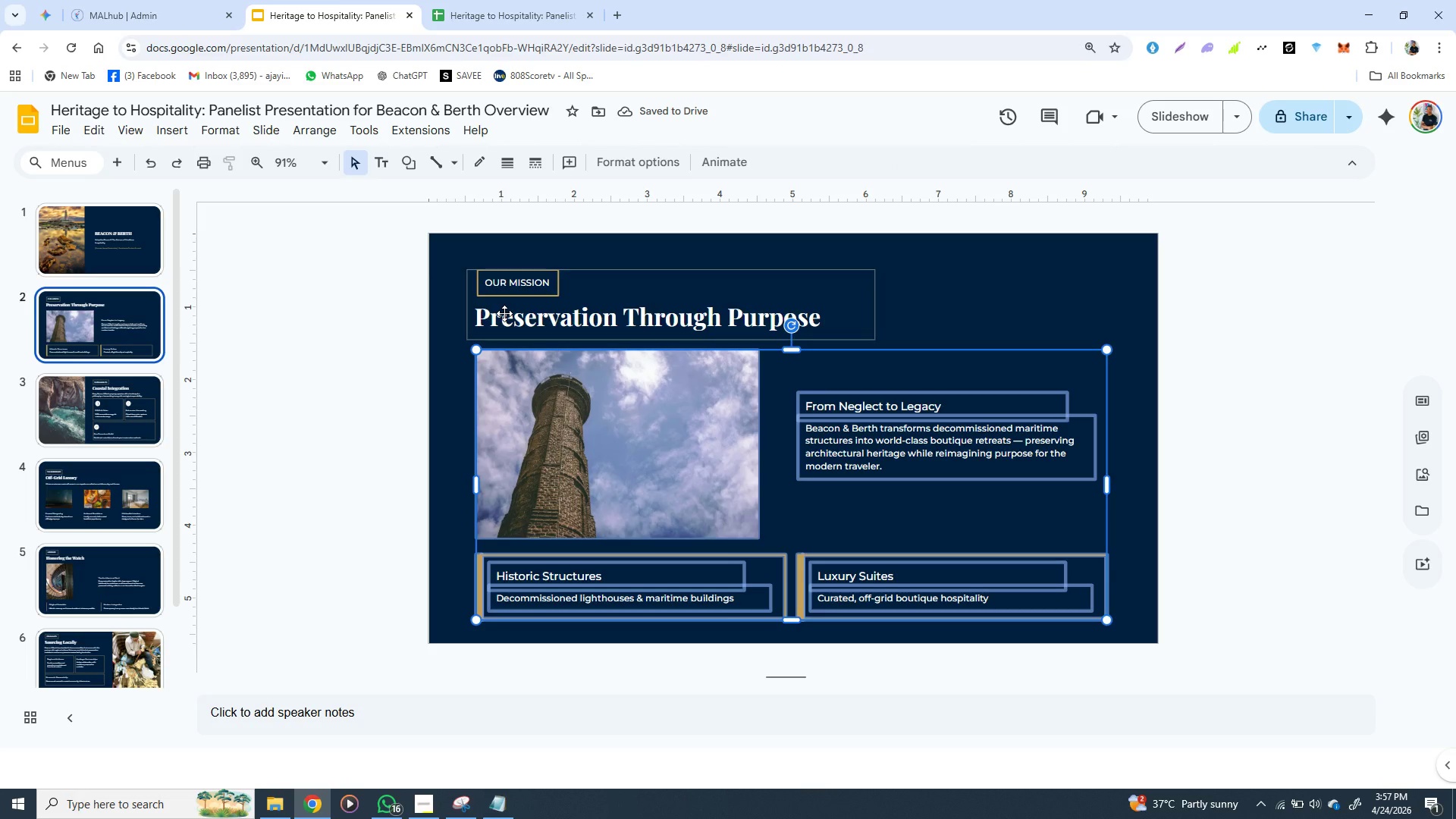 
hold_key(key=ShiftLeft, duration=1.52)
left_click([501, 313])
 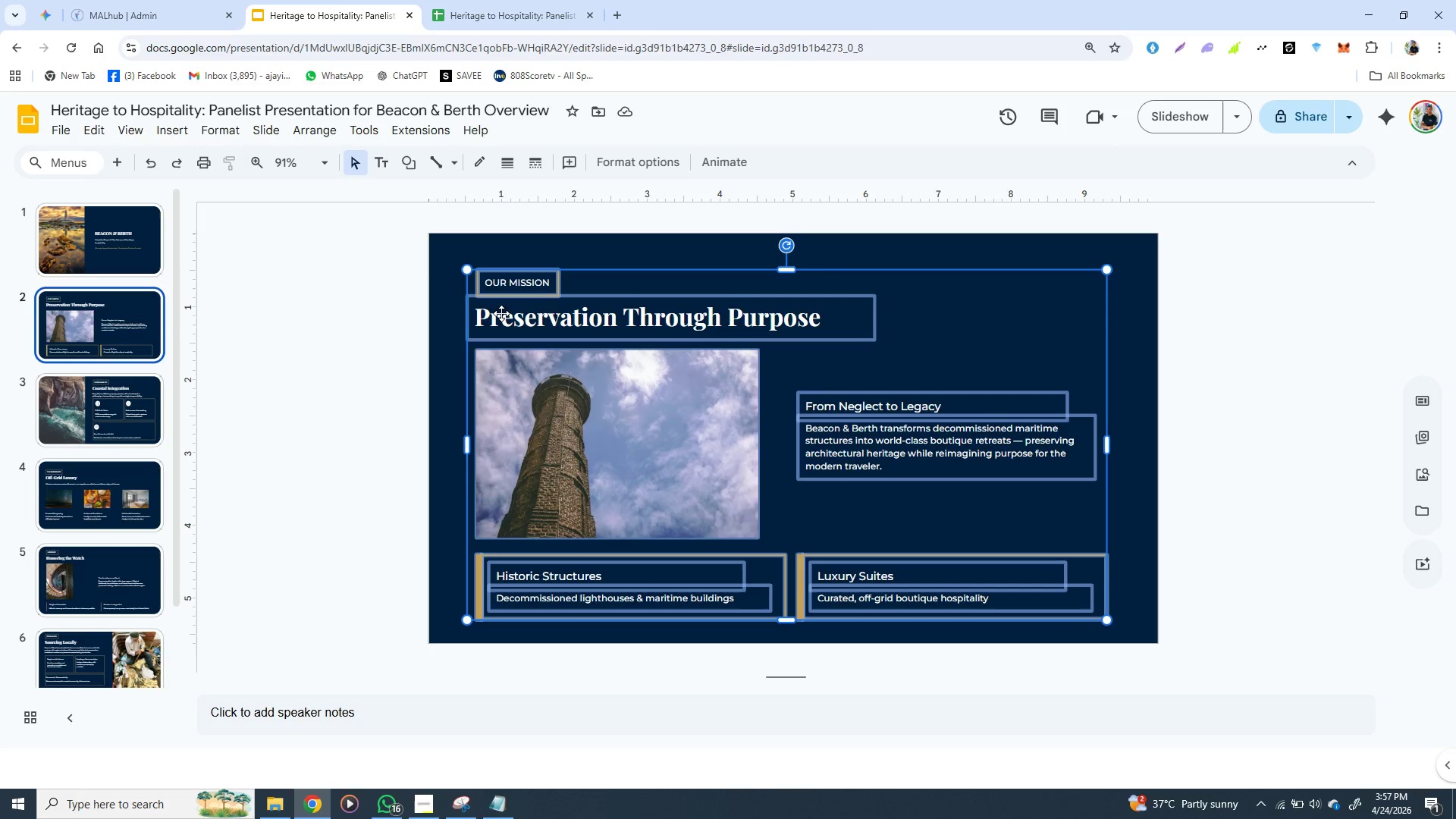 
hold_key(key=ShiftLeft, duration=0.33)
 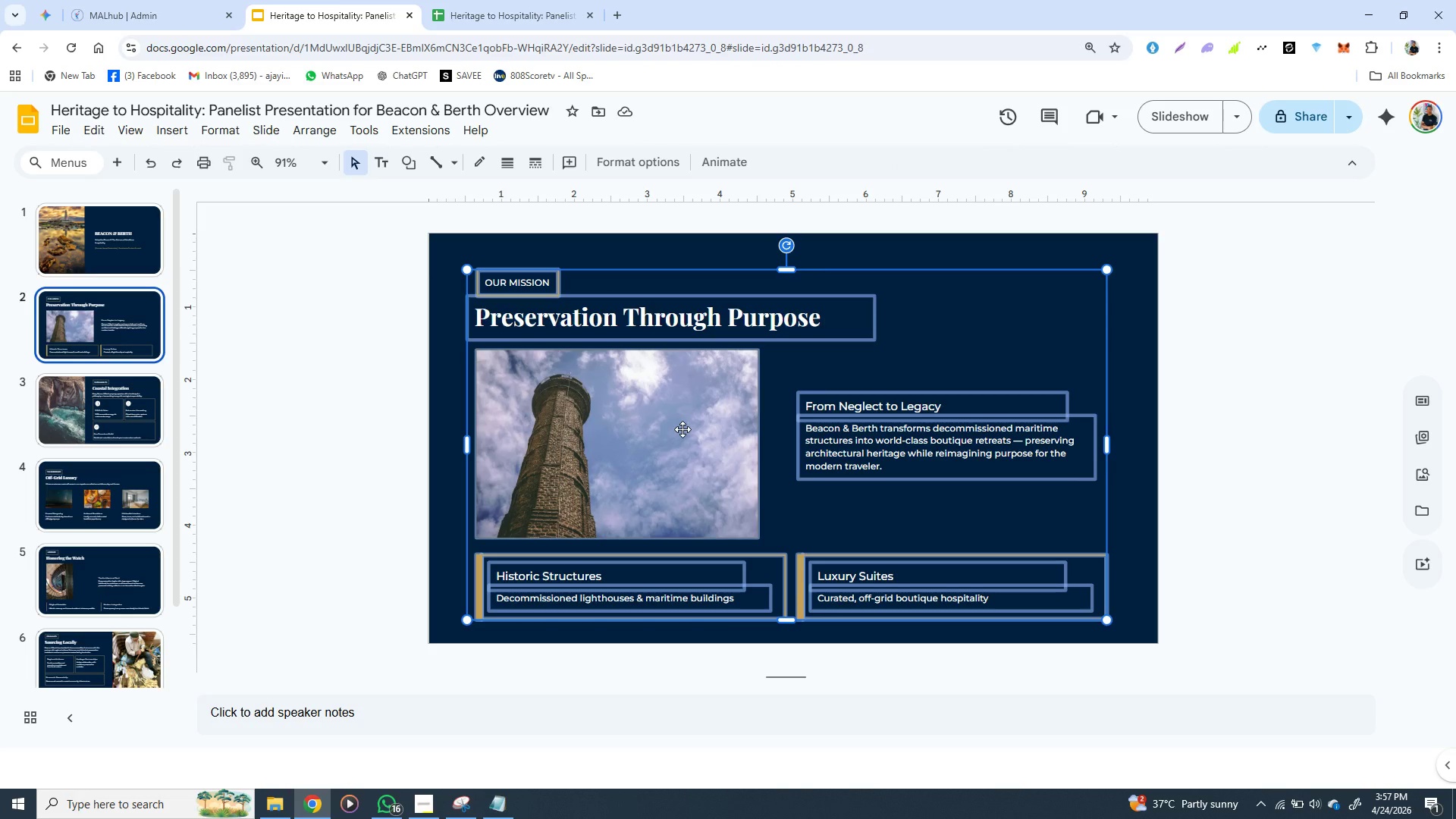 
left_click_drag(start_coordinate=[682, 429], to_coordinate=[684, 422])
 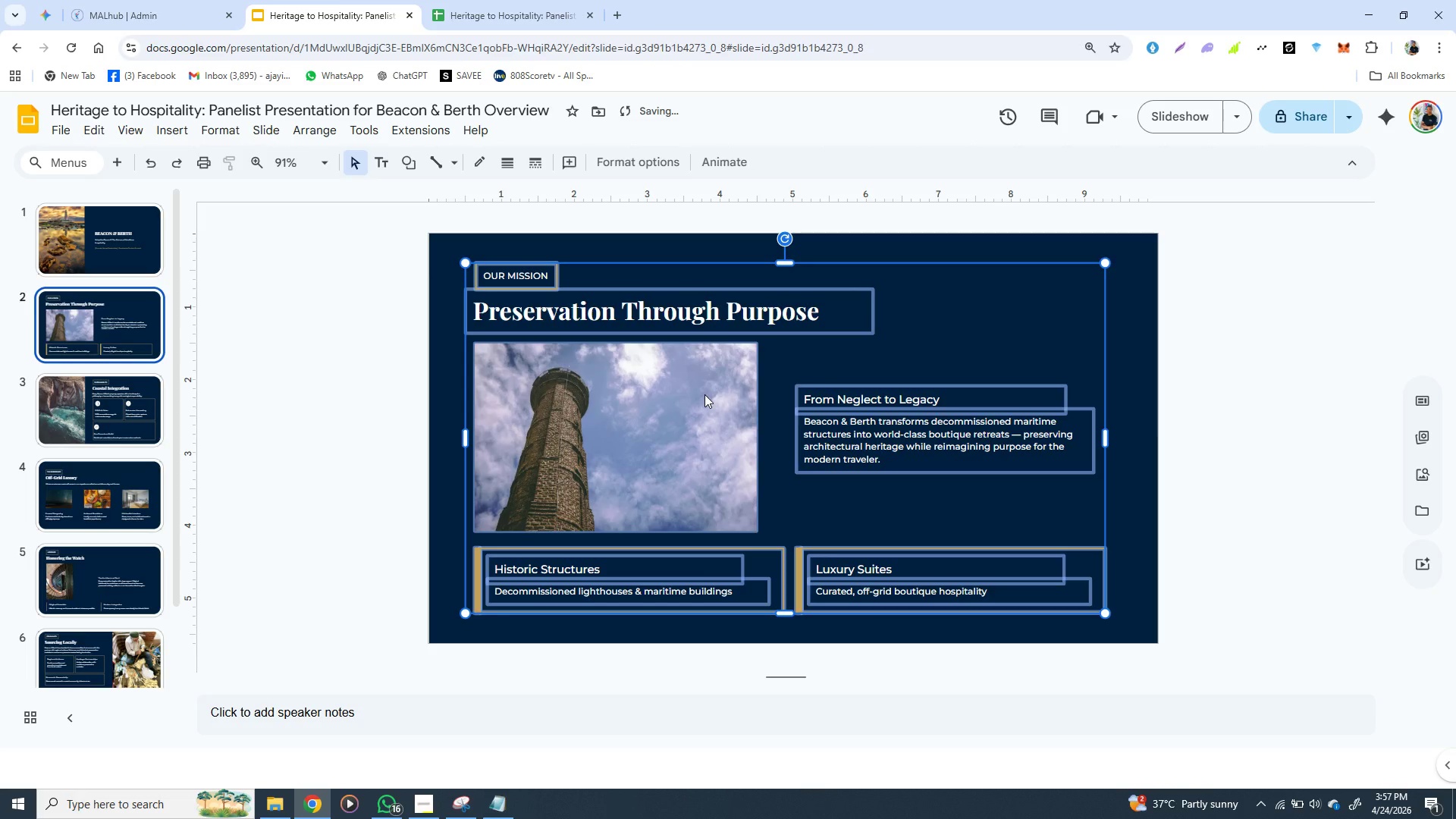 
right_click([704, 394])
 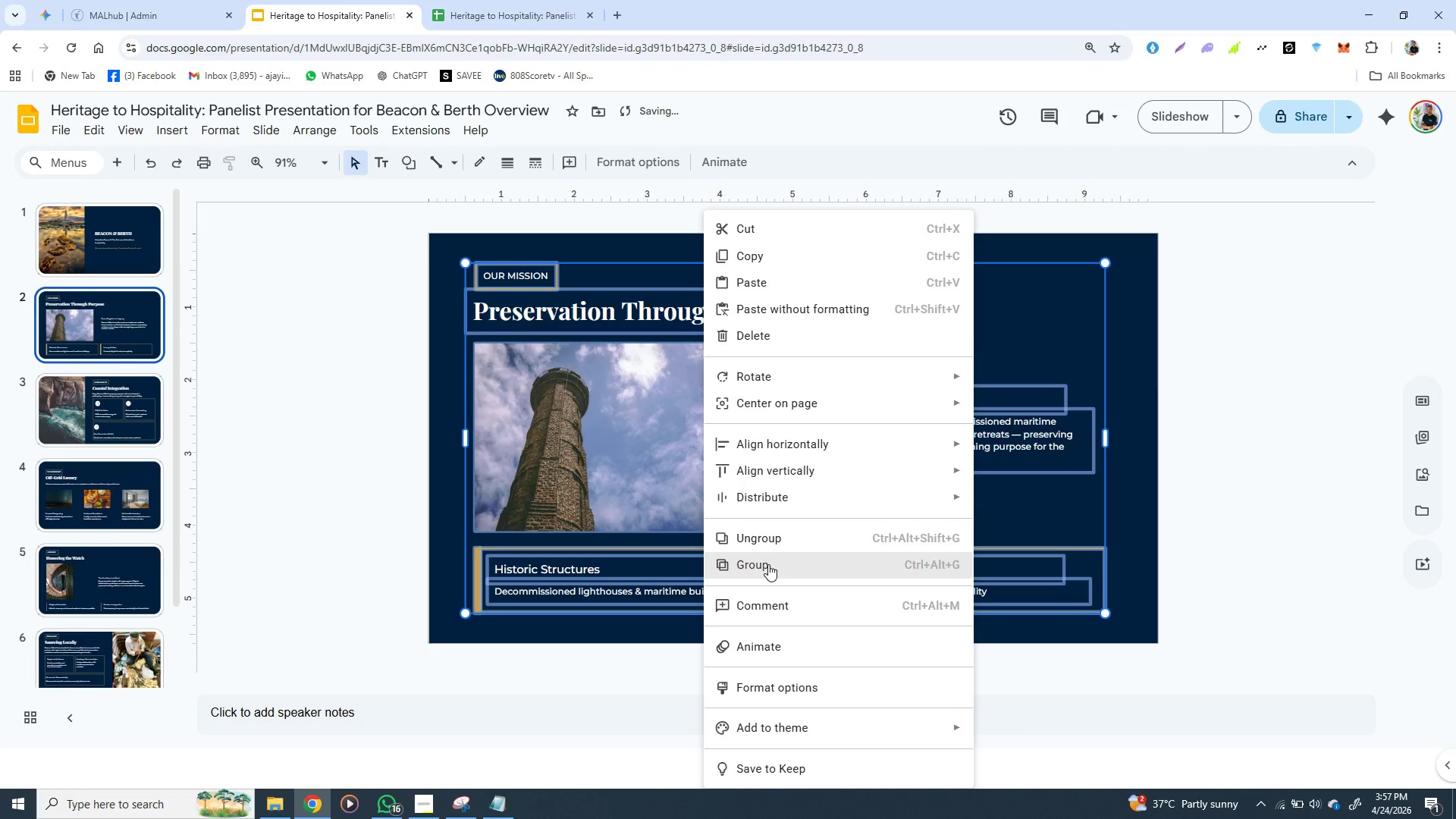 
left_click([768, 564])
 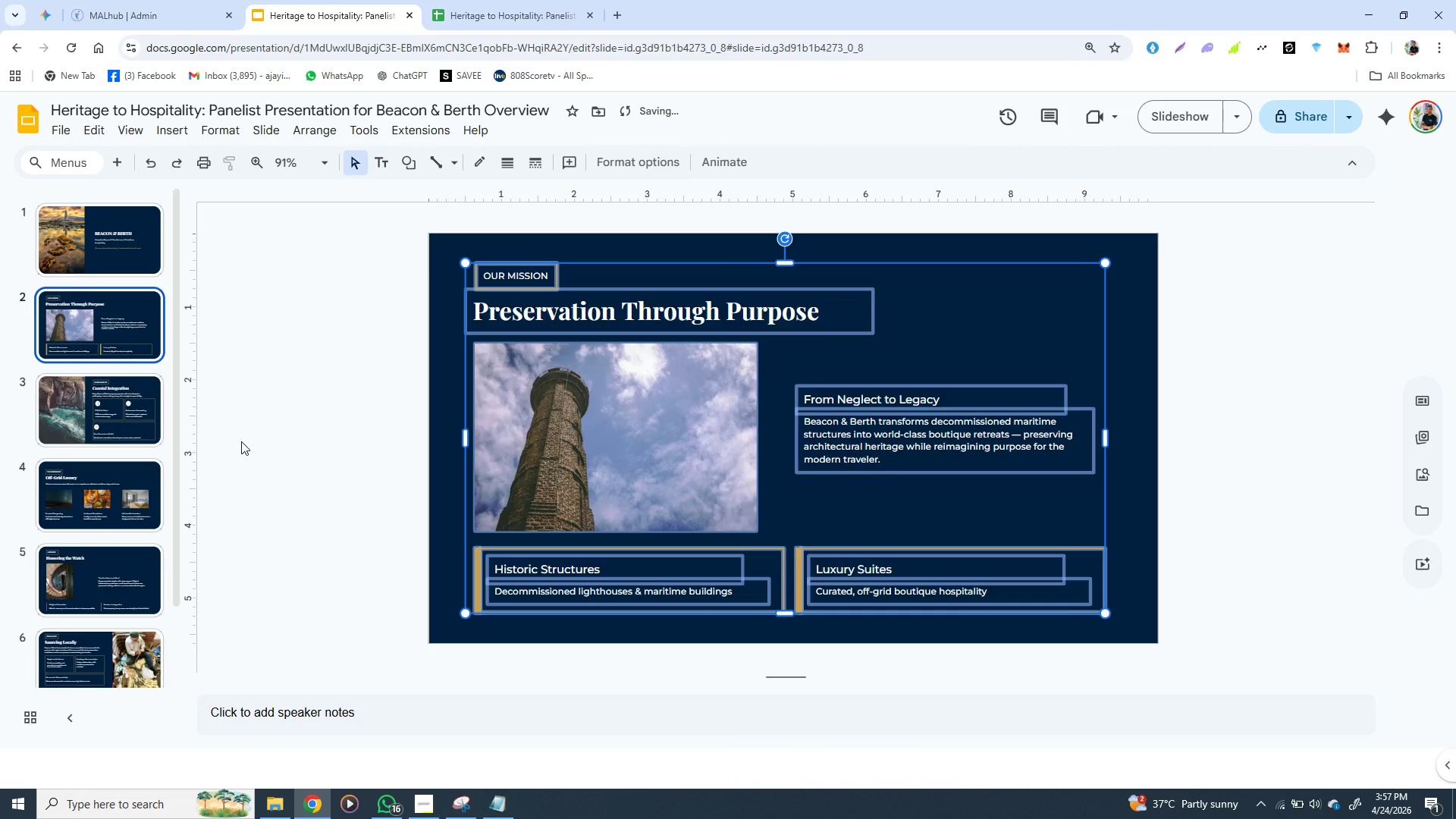 
left_click([239, 441])
 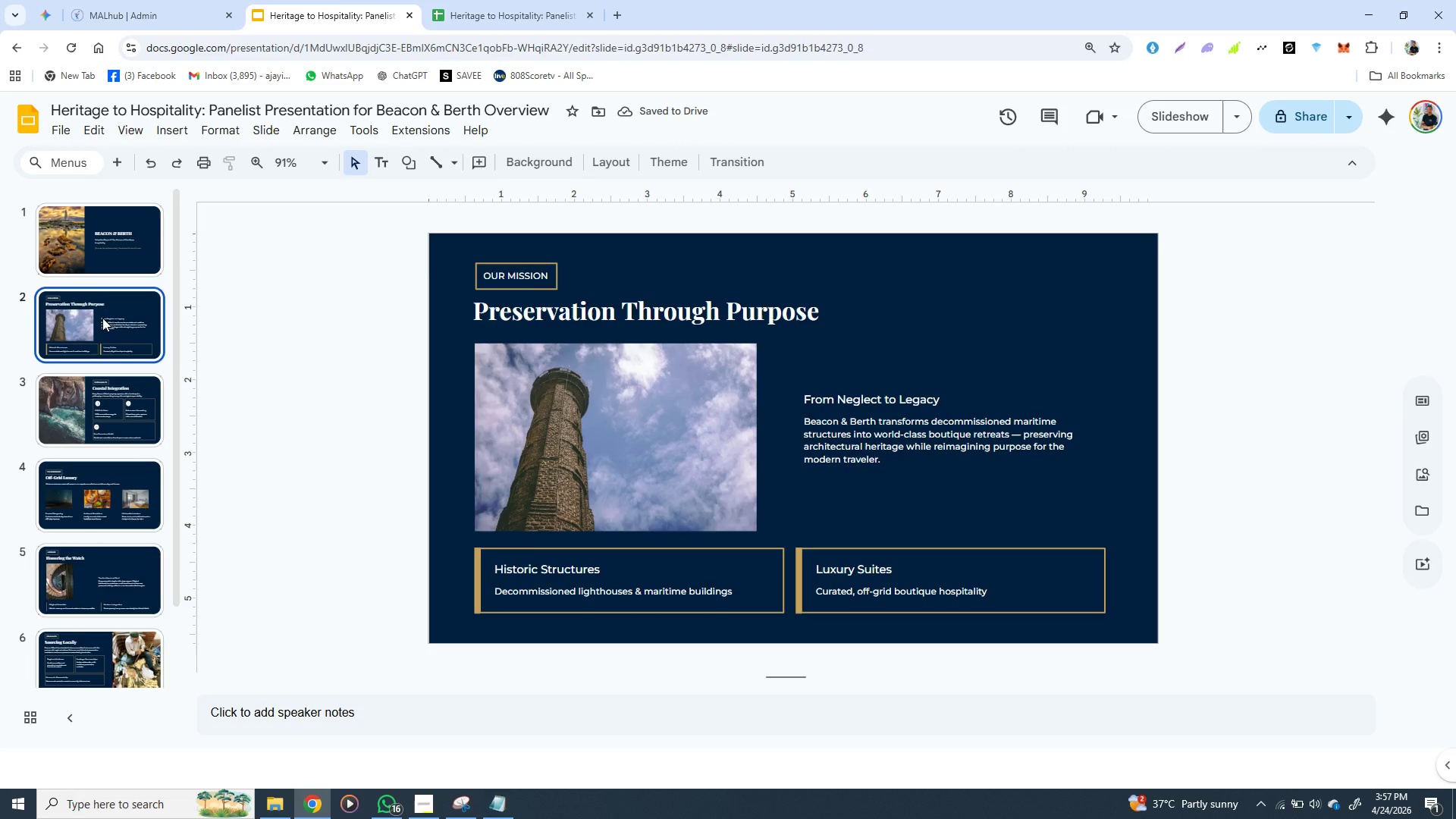 
left_click([112, 246])
 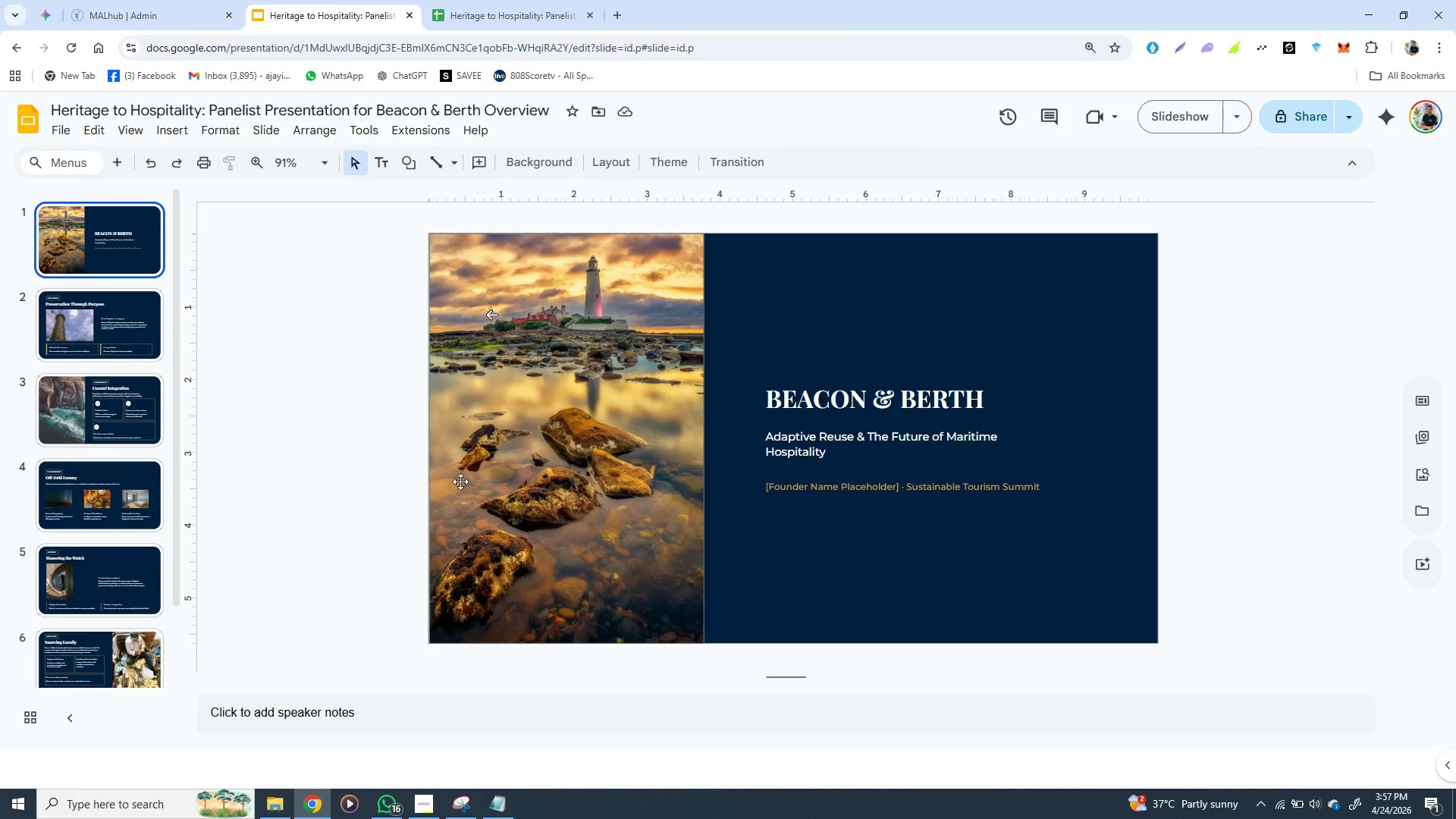 
left_click([273, 470])
 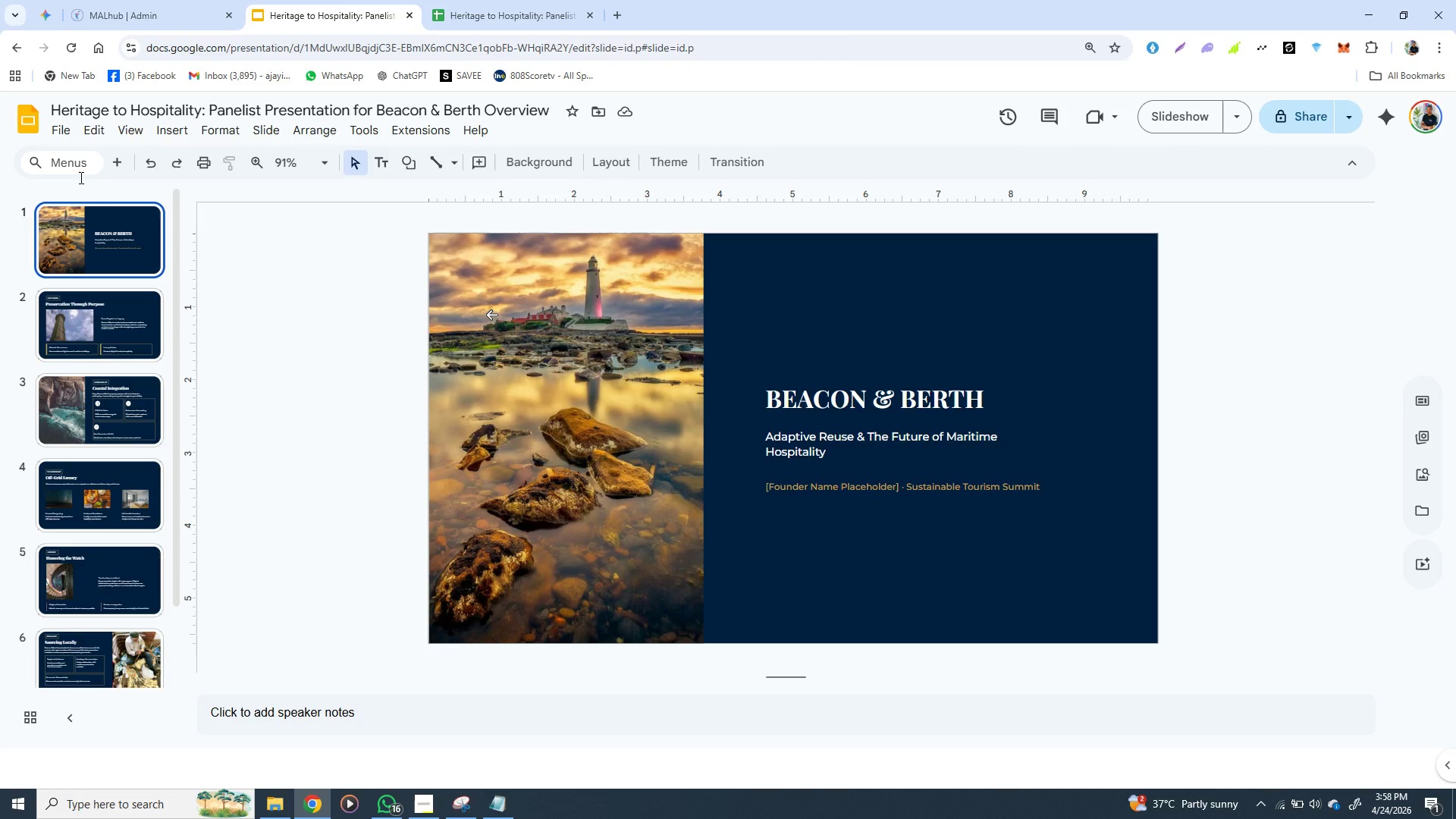 
left_click([106, 237])
 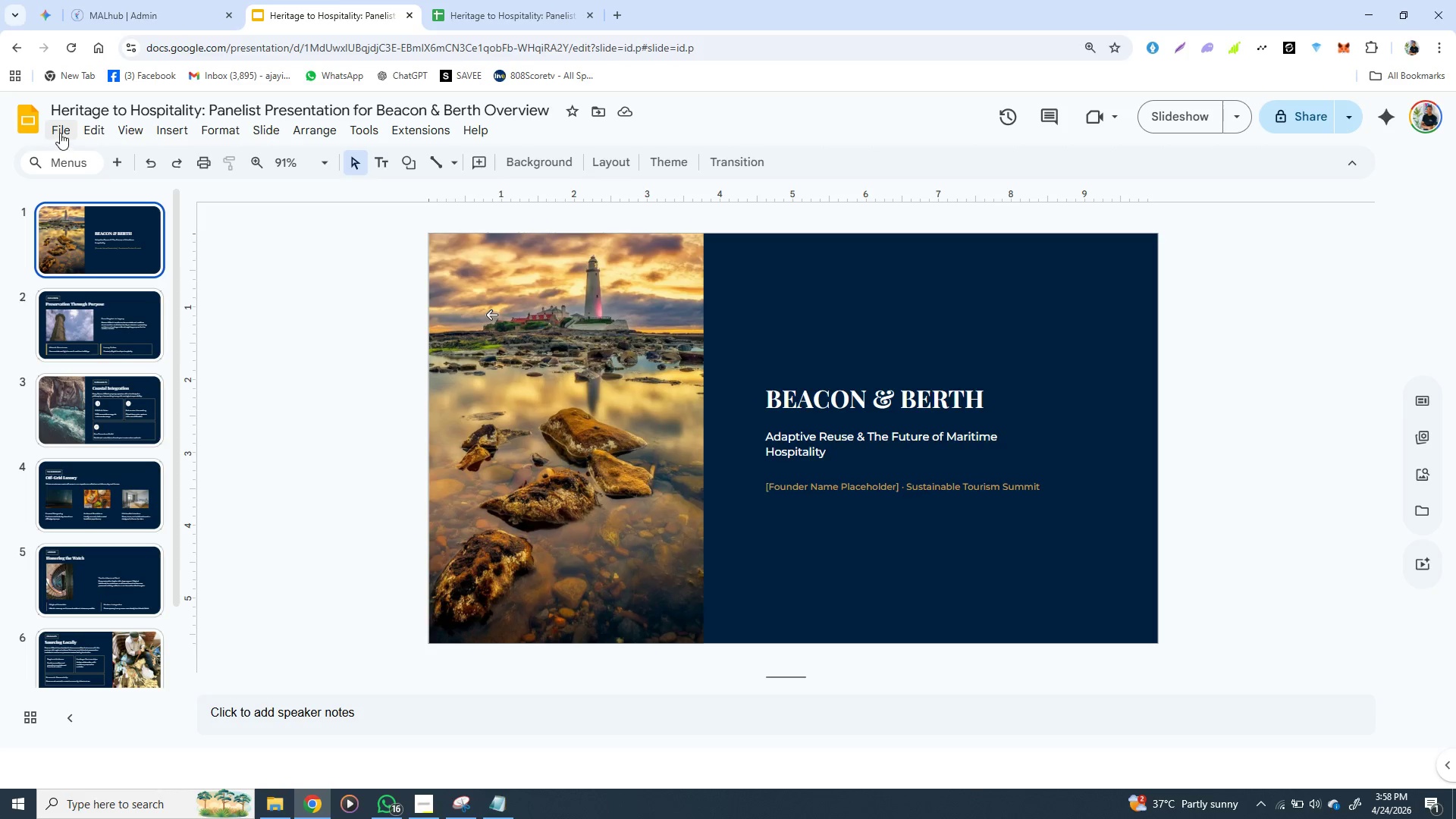 